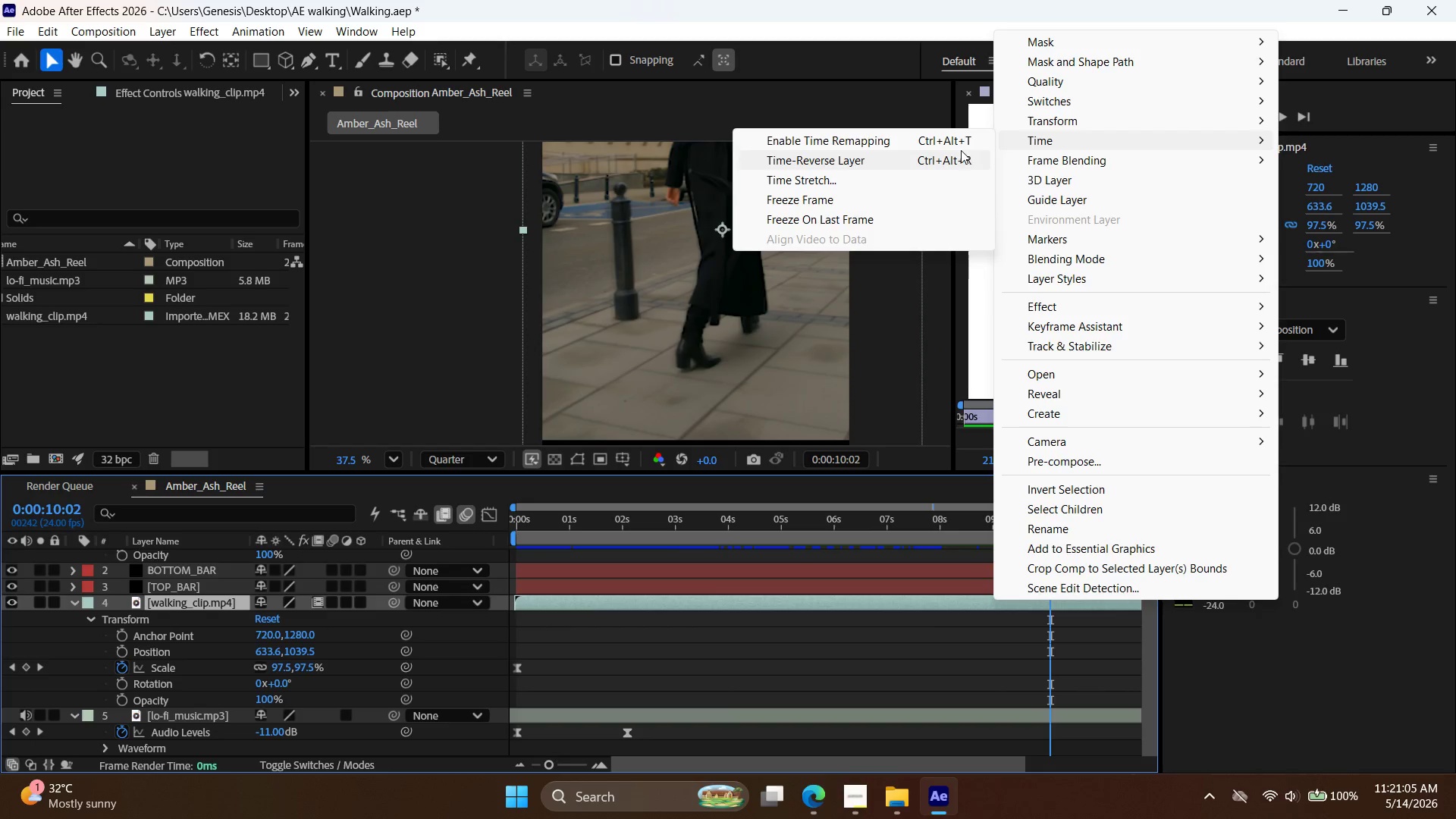 
left_click([936, 137])
 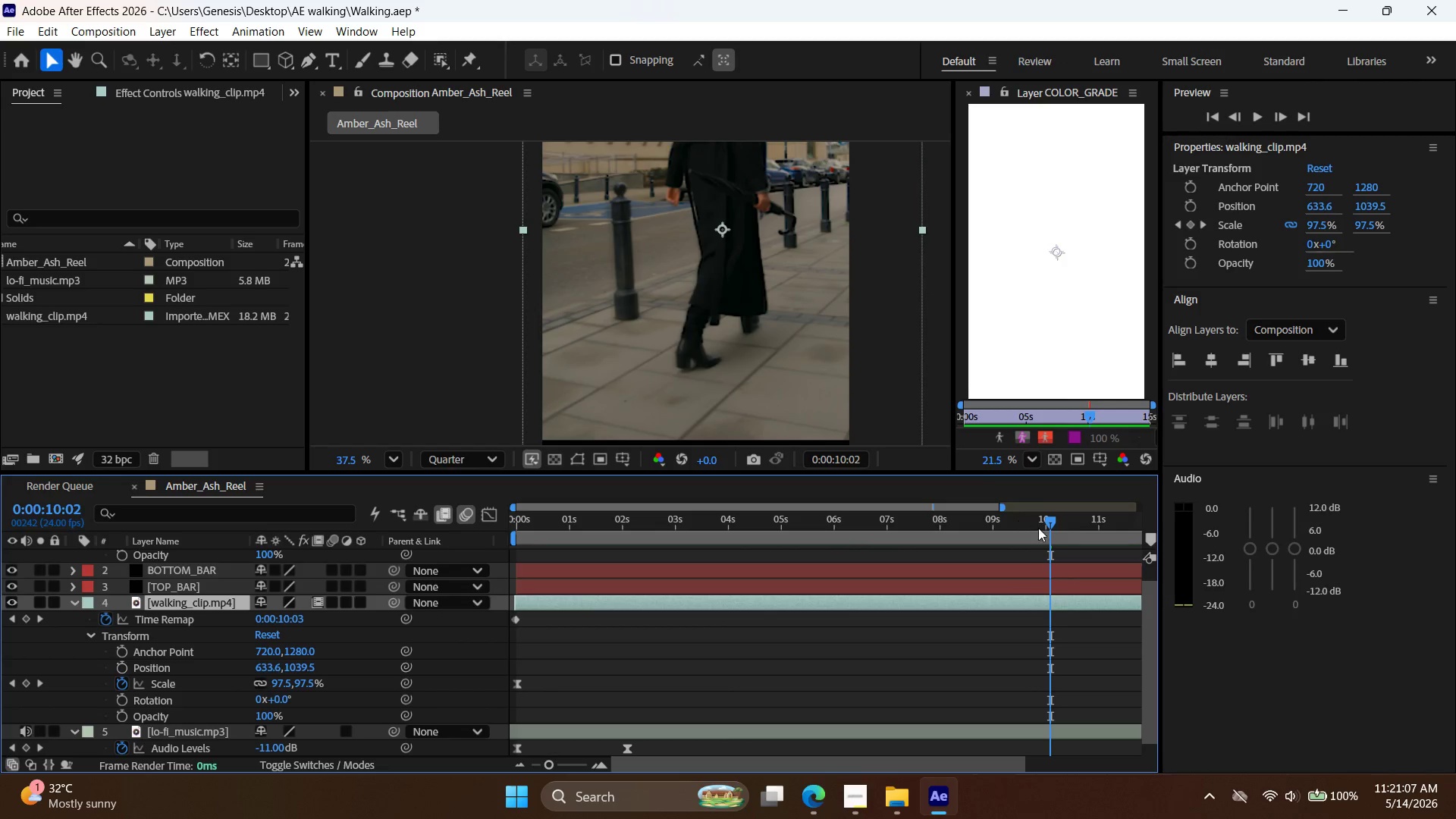 
left_click_drag(start_coordinate=[1045, 518], to_coordinate=[722, 529])
 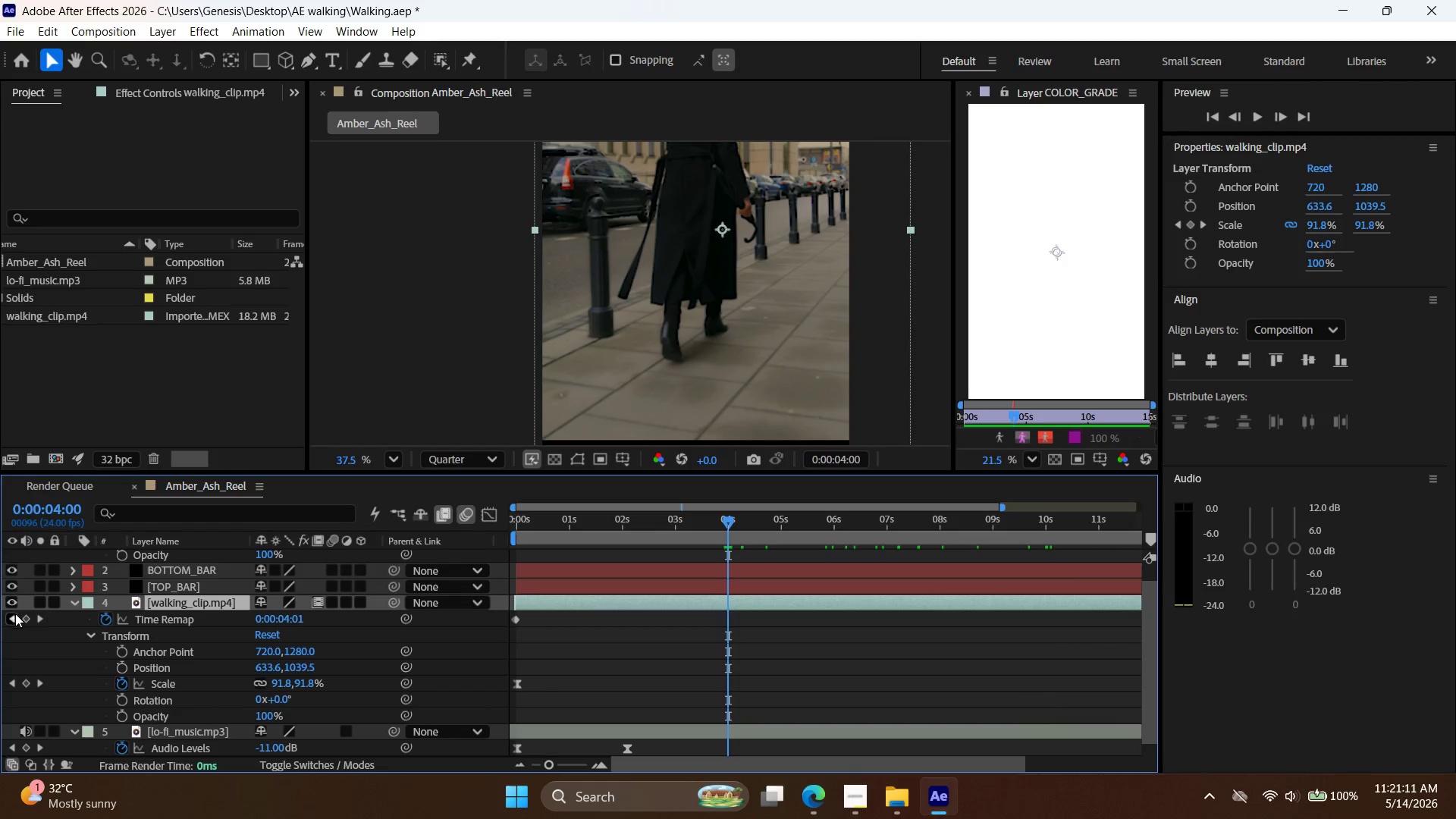 
left_click([20, 621])
 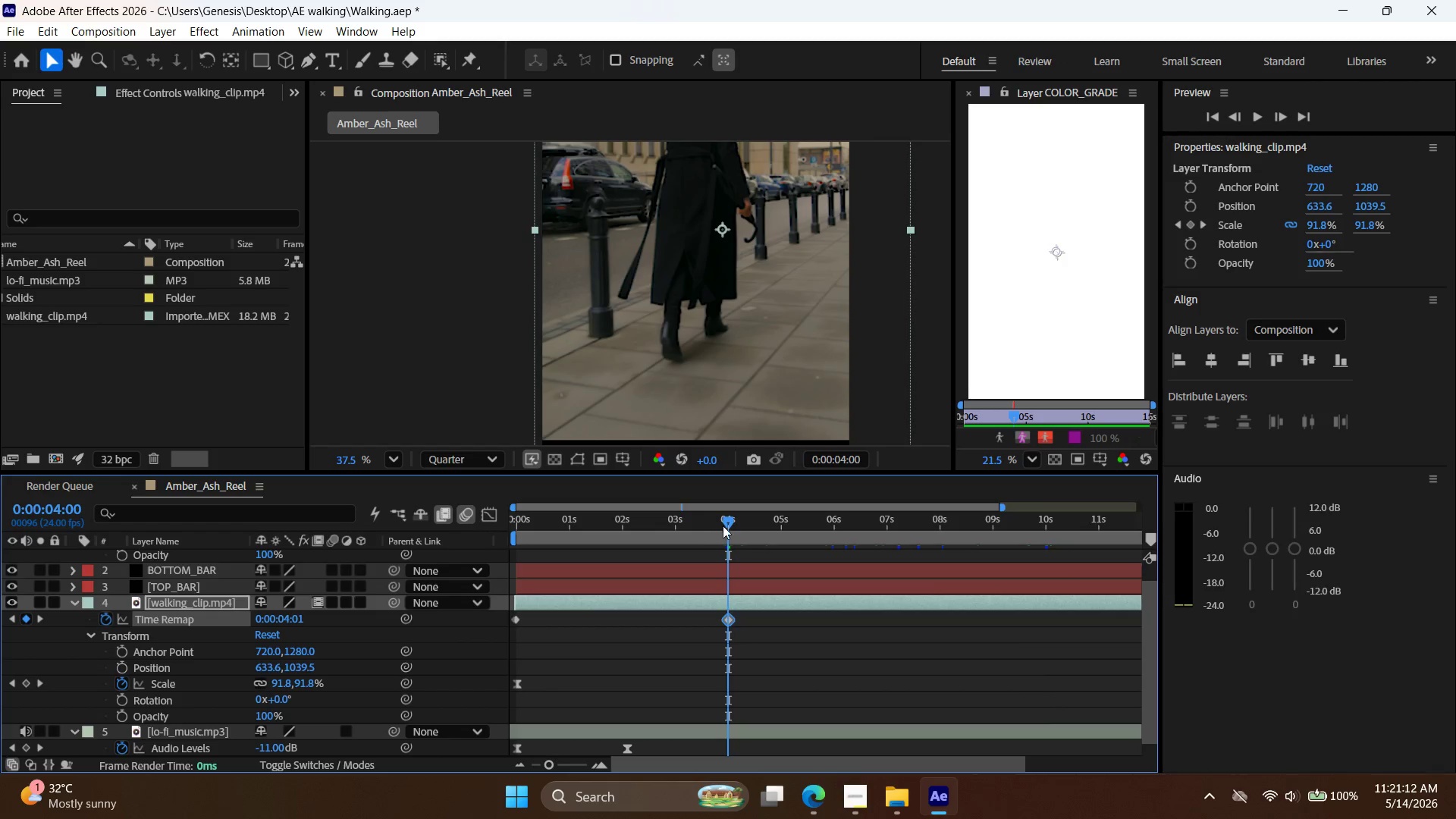 
left_click_drag(start_coordinate=[726, 526], to_coordinate=[812, 543])
 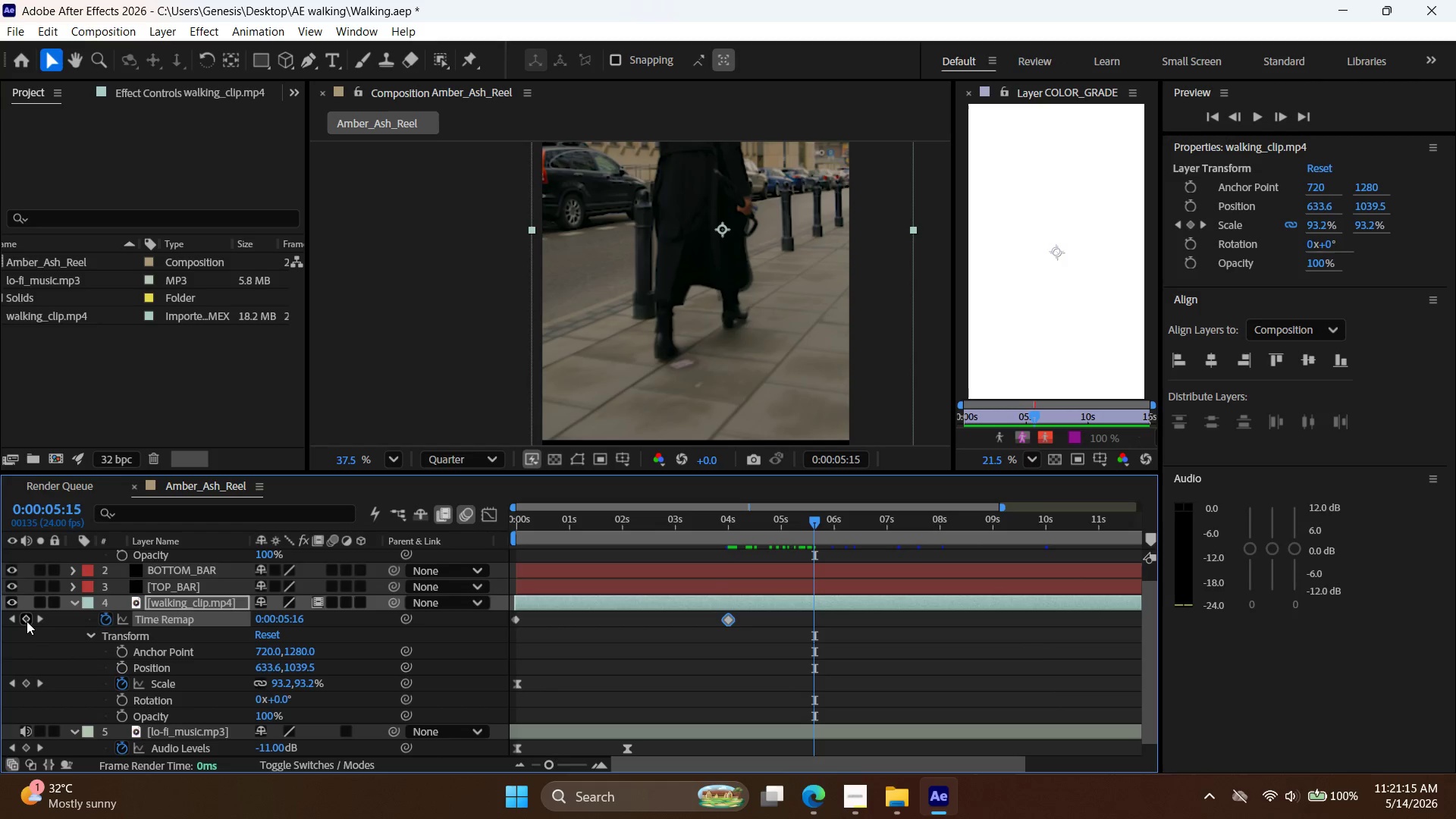 
left_click([26, 620])
 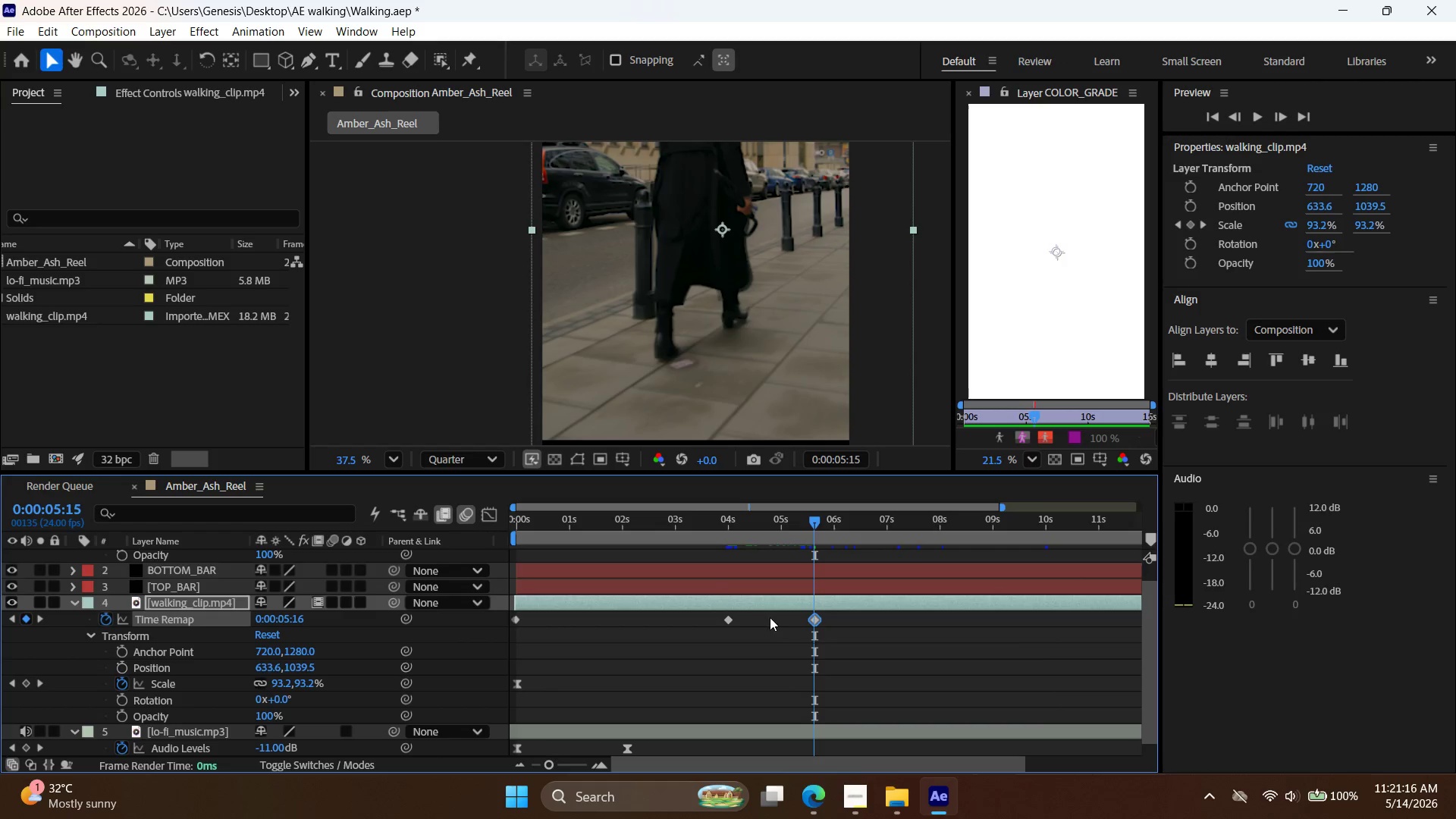 
mouse_move([814, 612])
 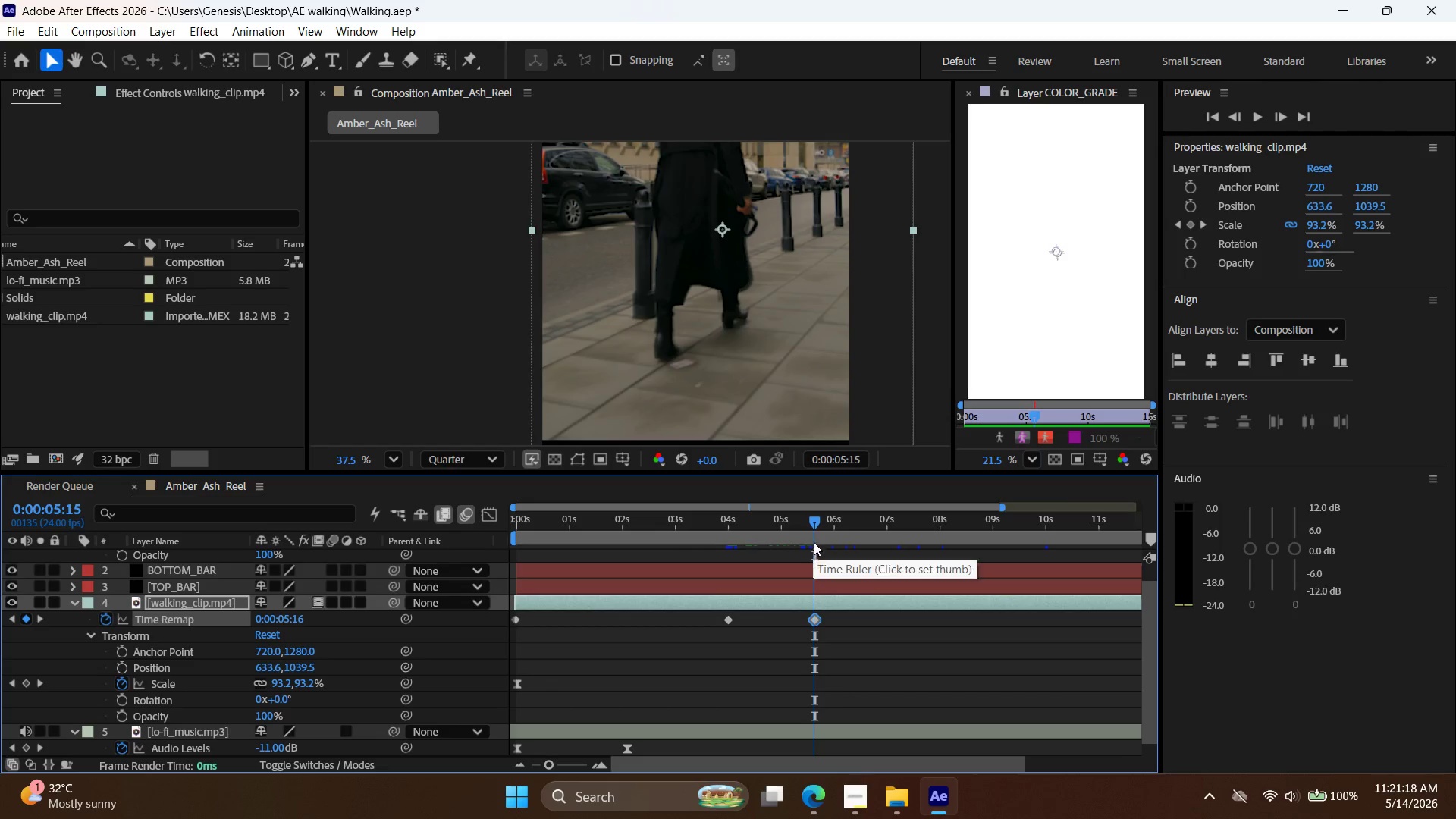 
mouse_move([817, 548])
 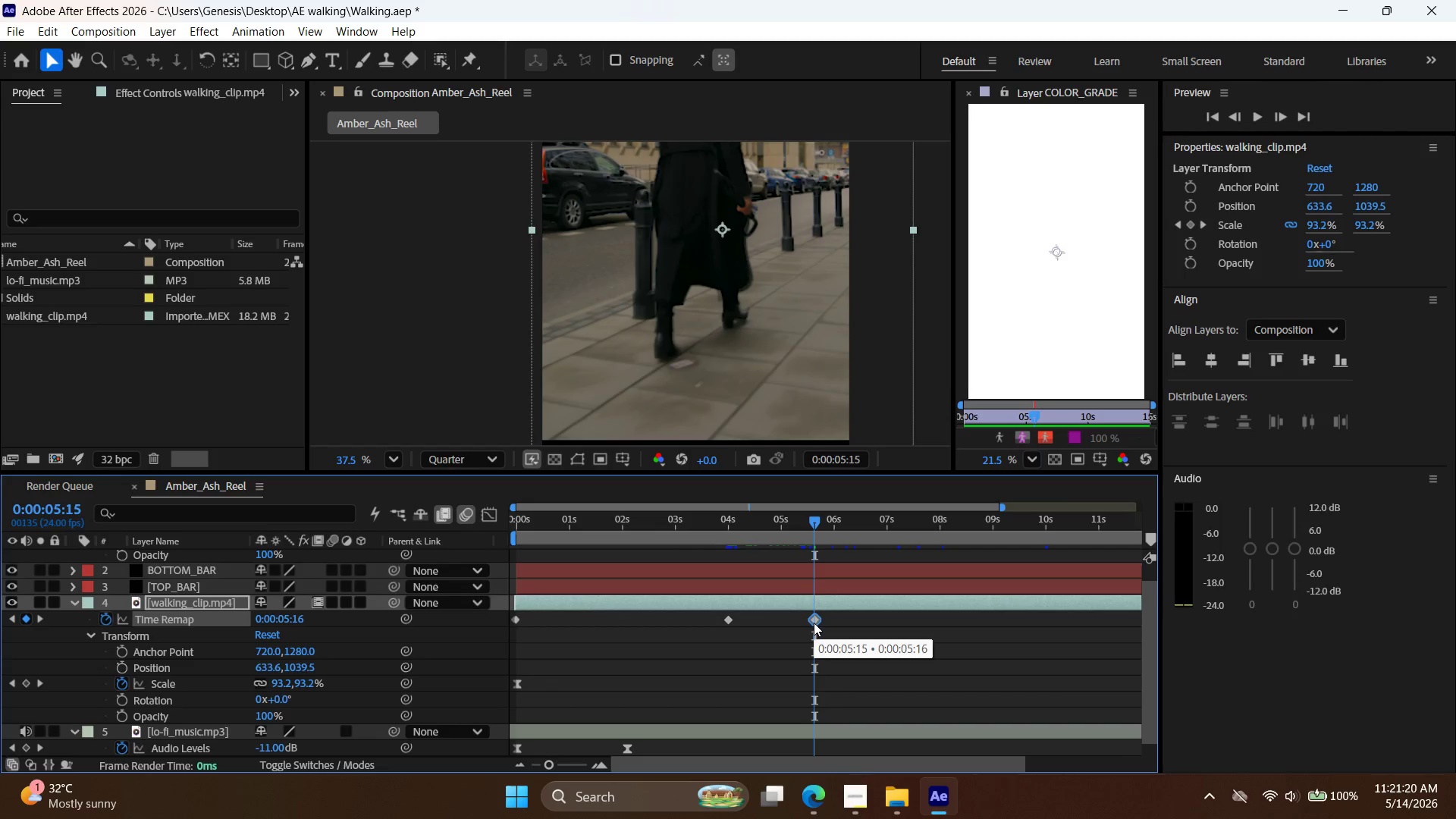 
left_click_drag(start_coordinate=[815, 621], to_coordinate=[933, 629])
 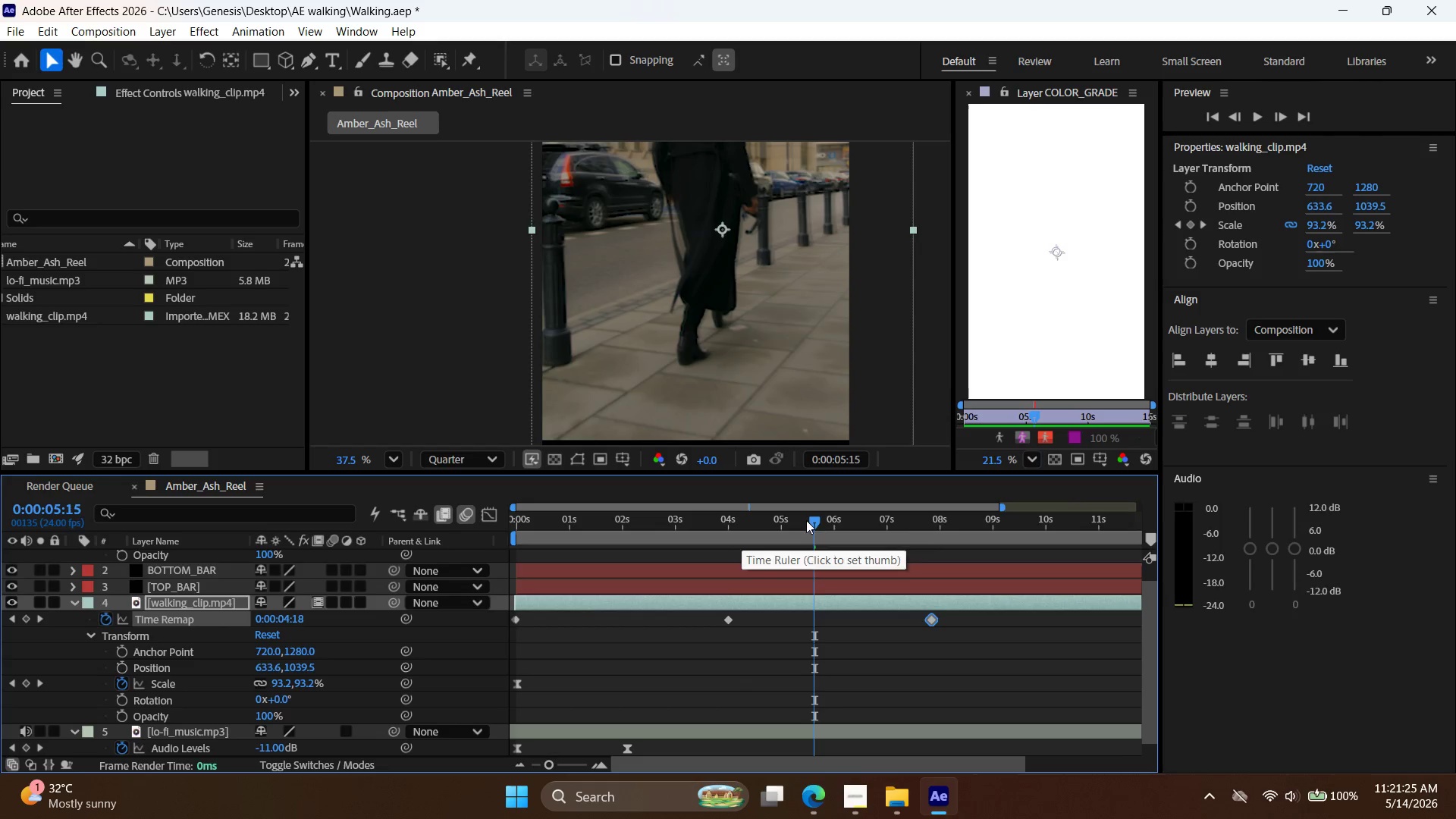 
left_click_drag(start_coordinate=[814, 521], to_coordinate=[449, 517])
 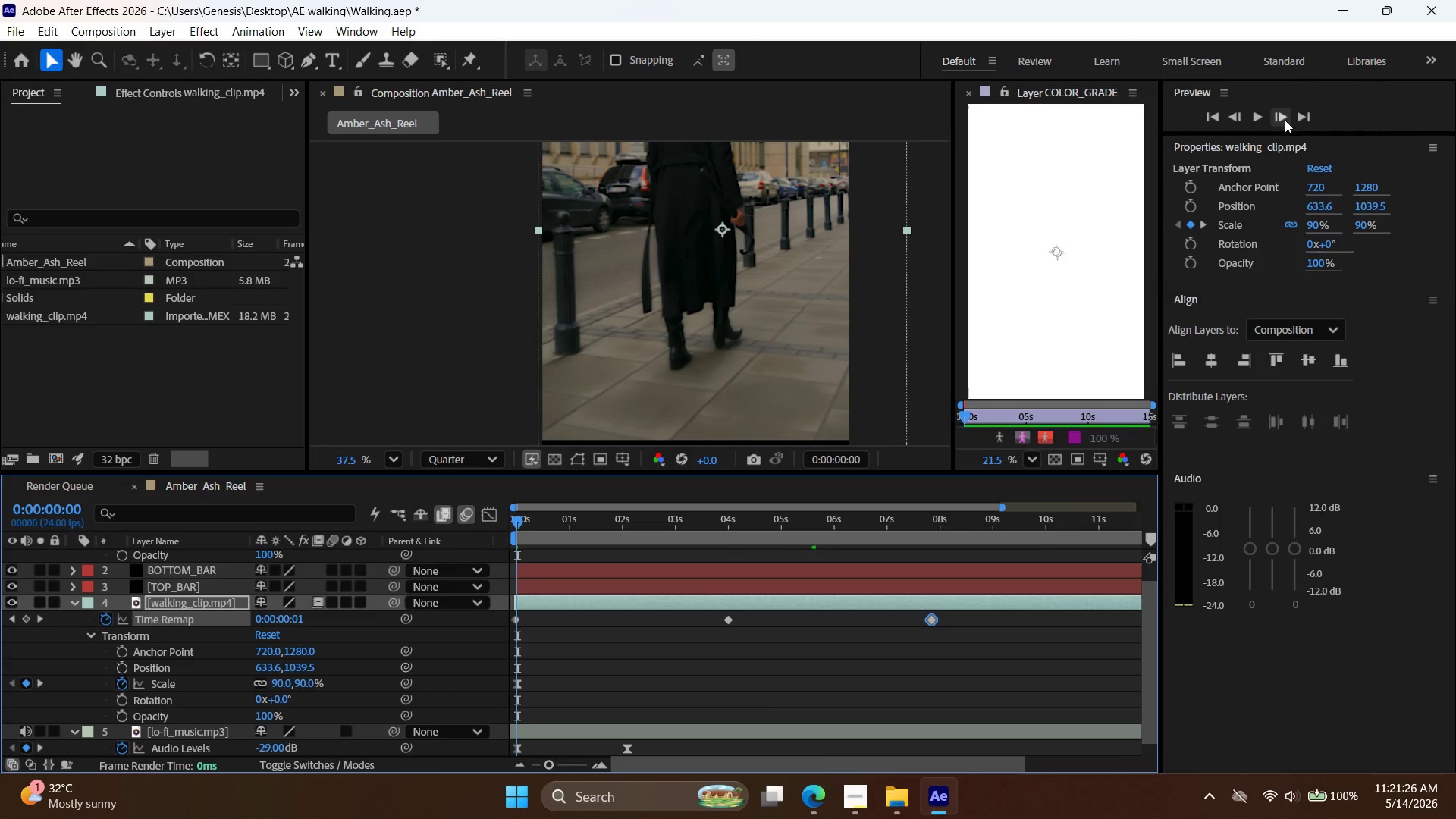 
left_click([1260, 117])
 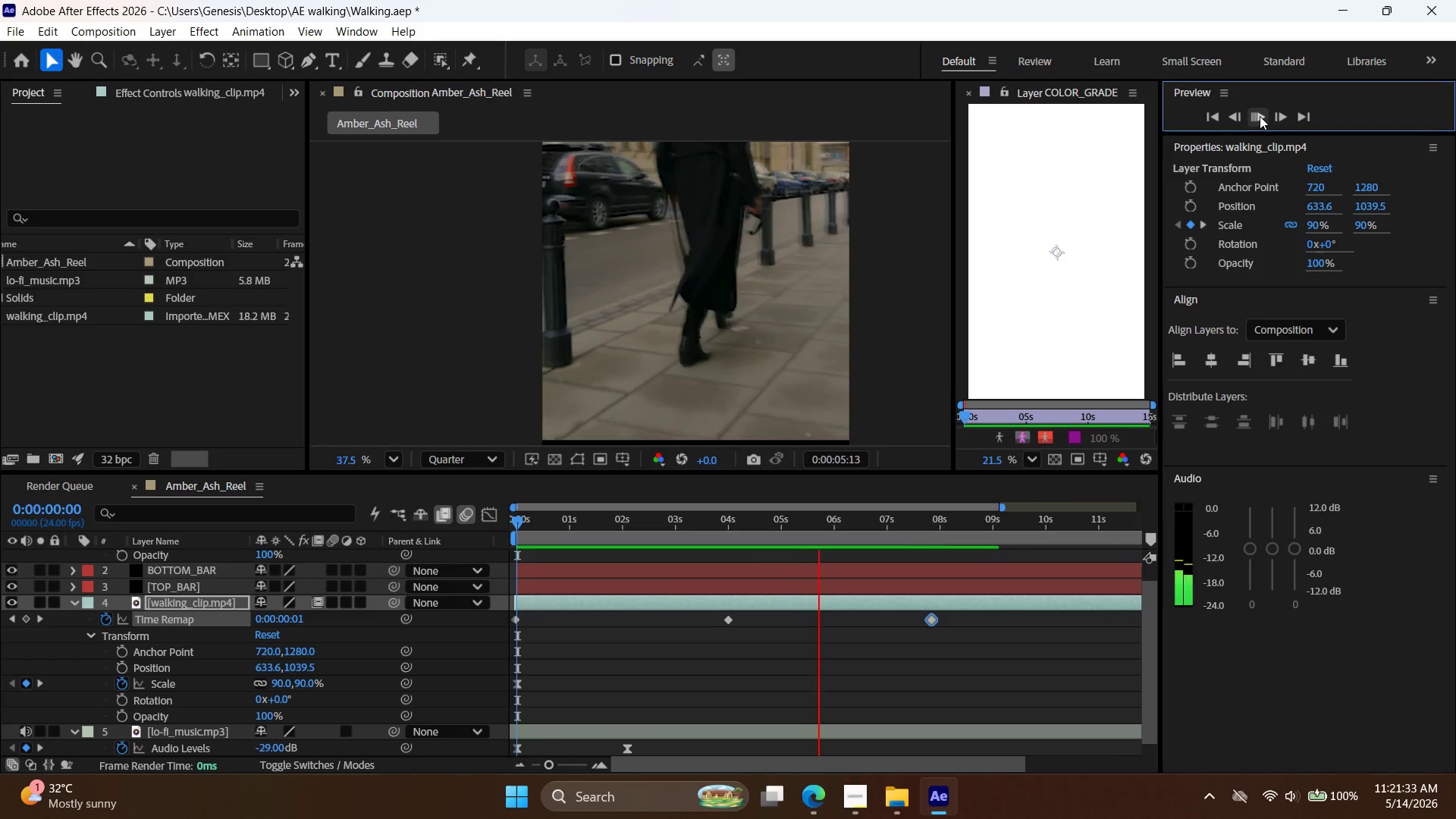 
wait(11.09)
 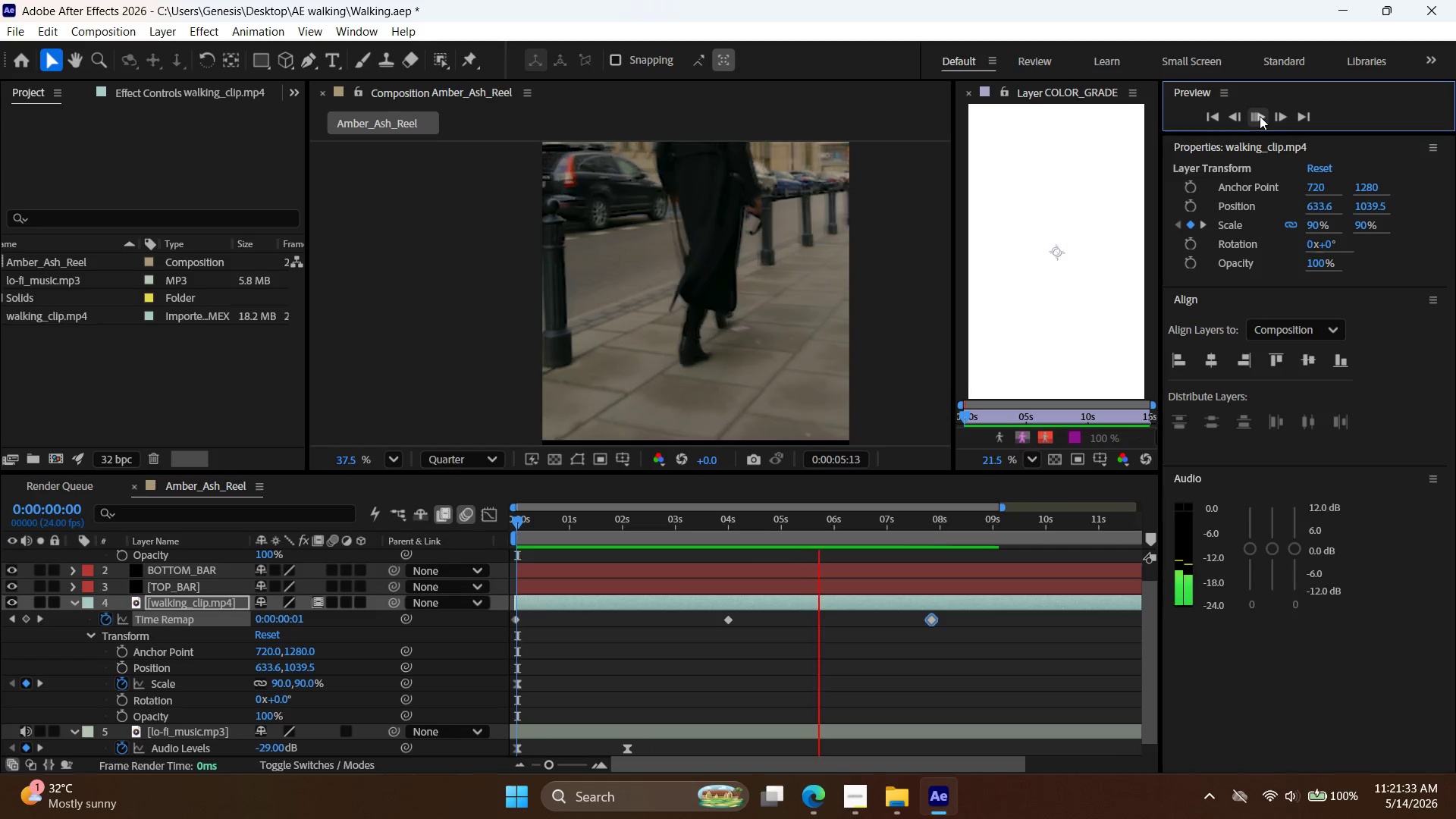 
left_click([1257, 116])
 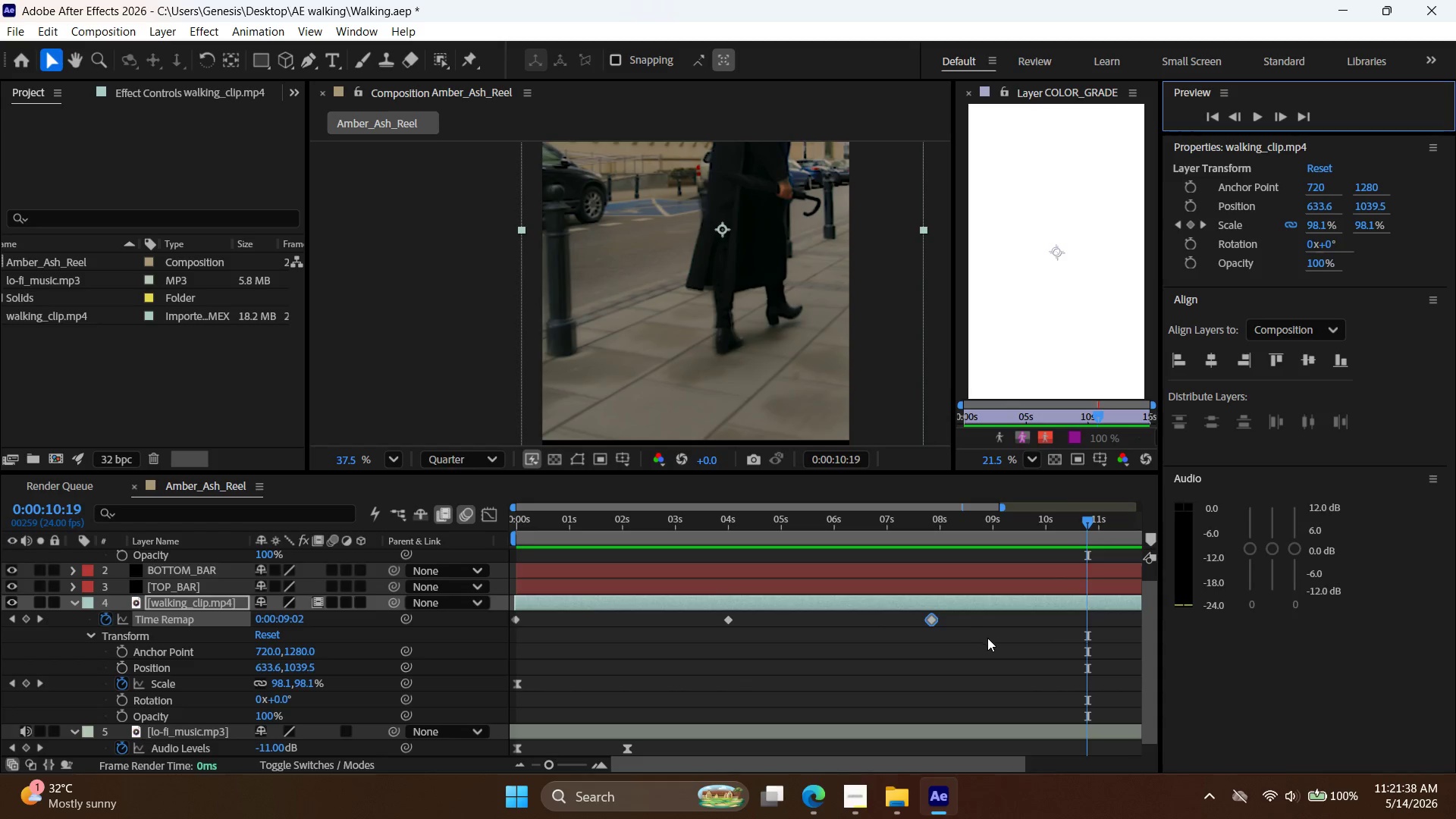 
left_click_drag(start_coordinate=[987, 639], to_coordinate=[510, 623])
 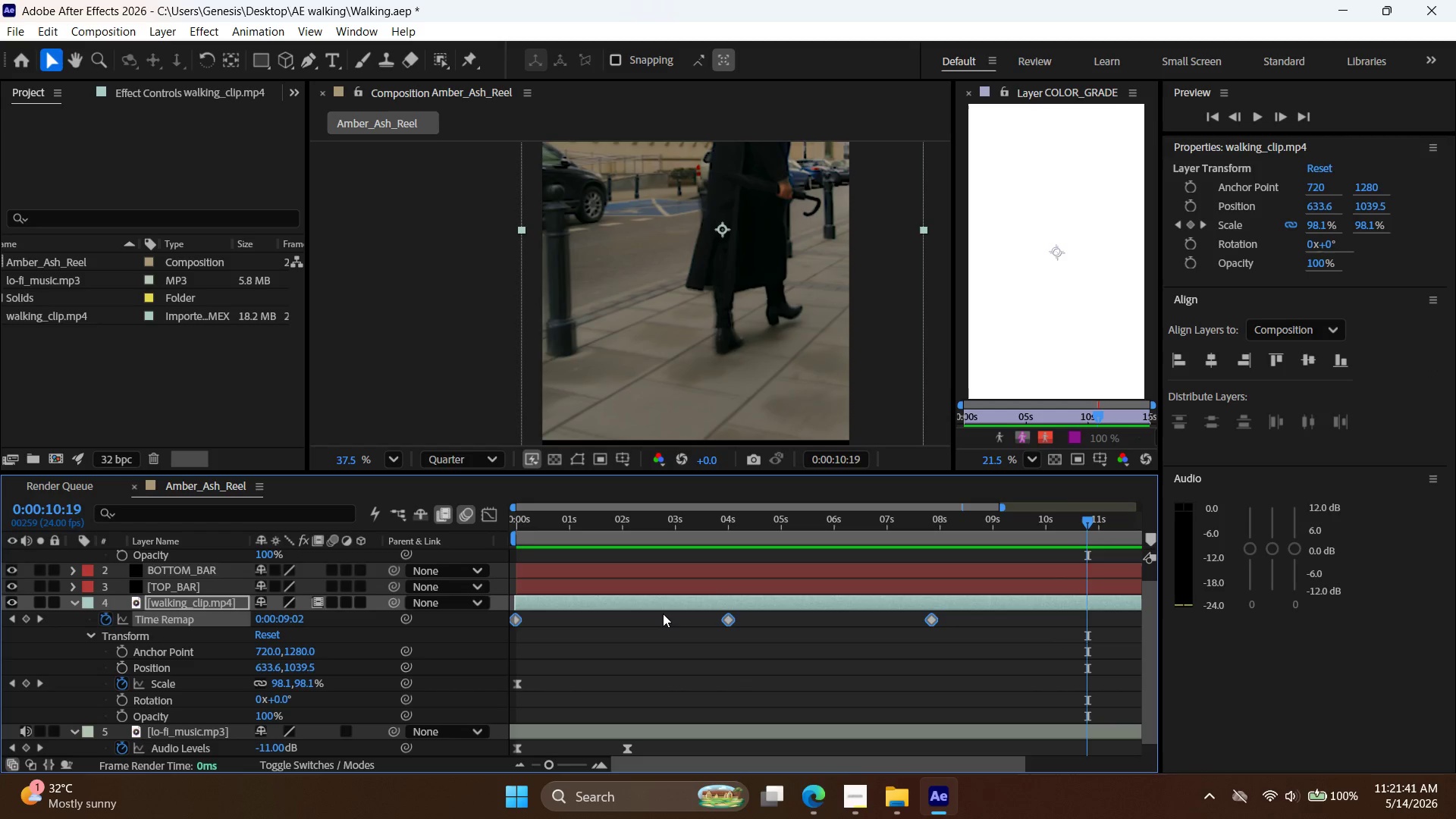 
key(F9)
 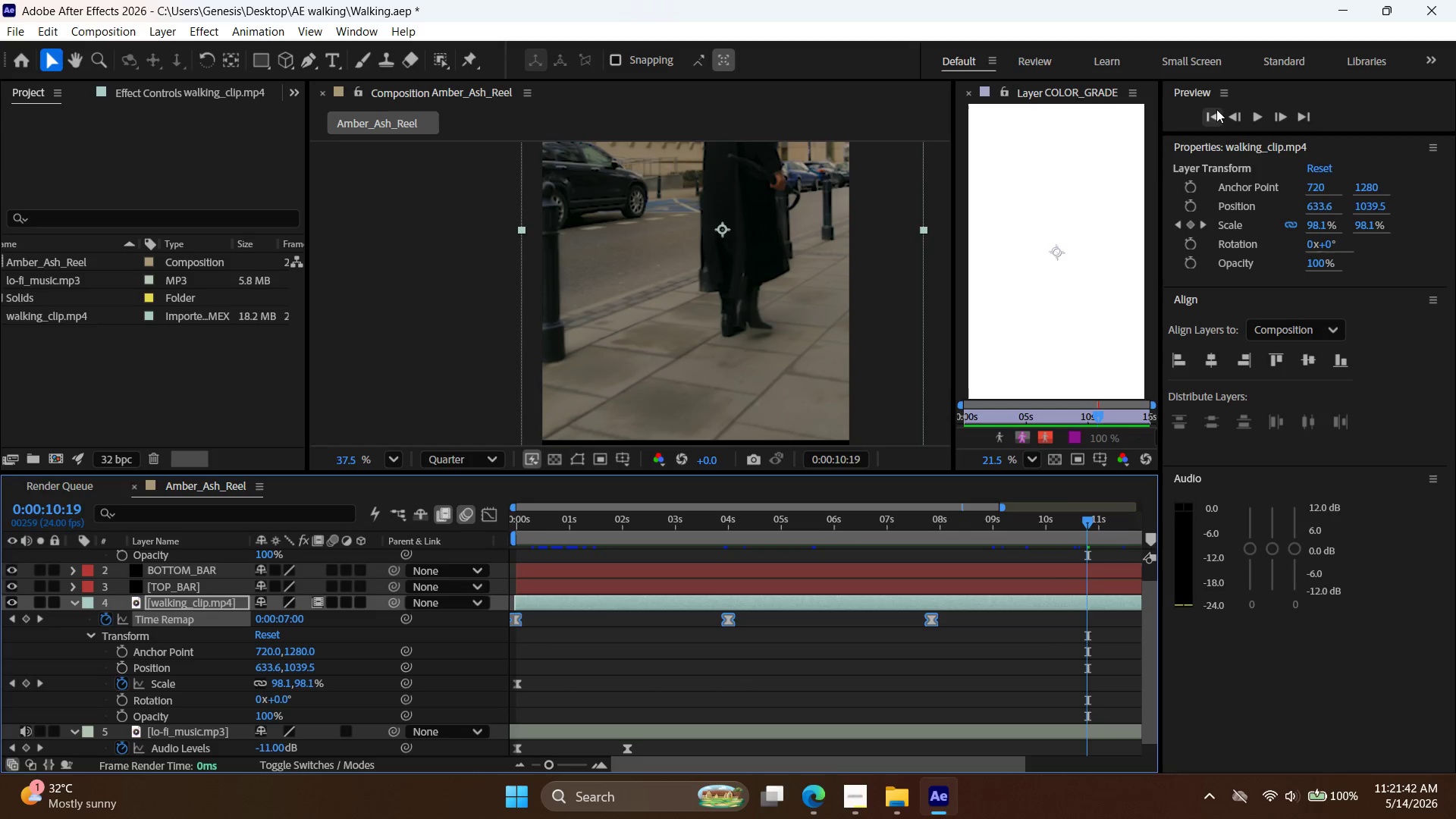 
double_click([1260, 120])
 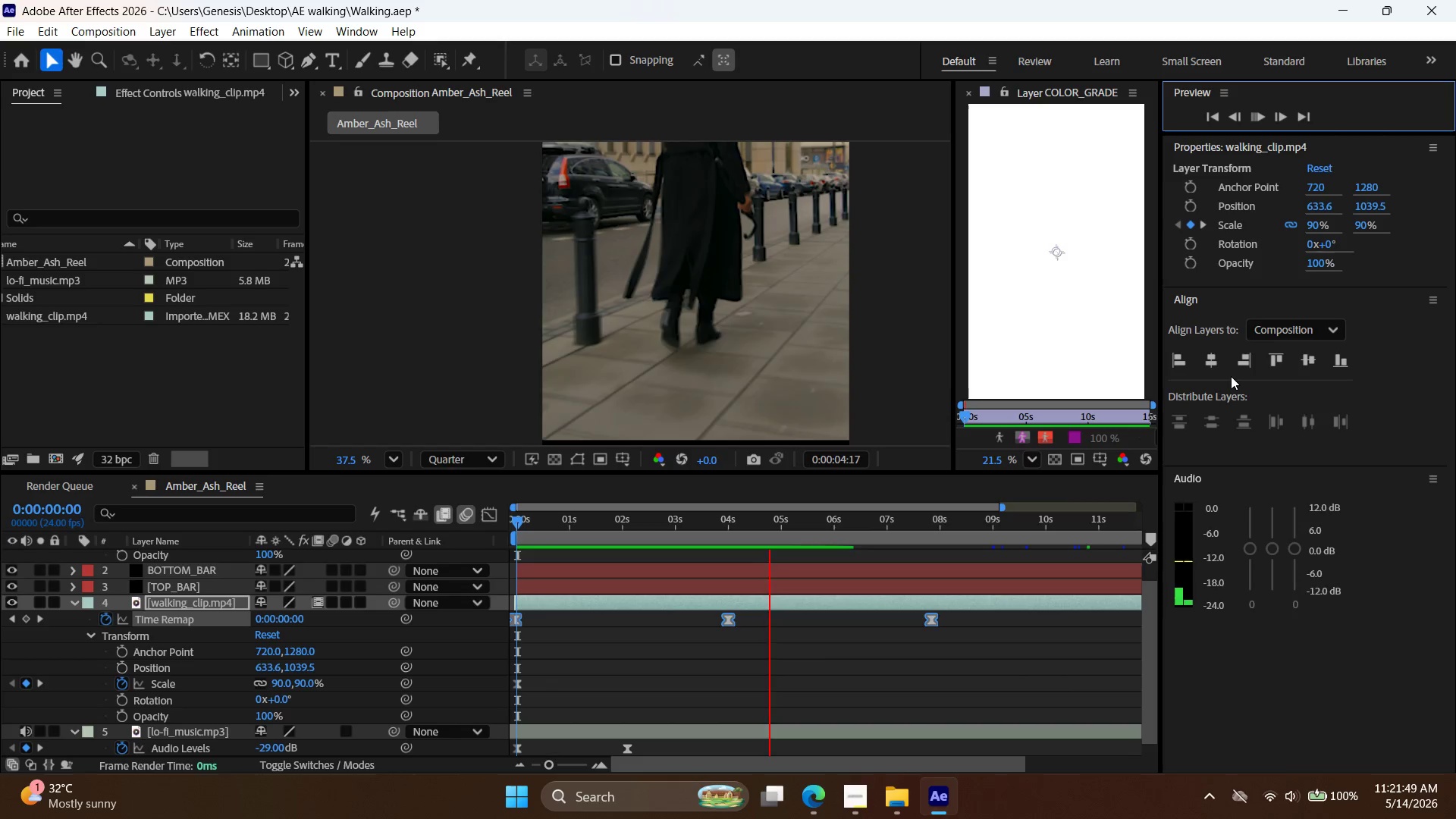 
wait(10.9)
 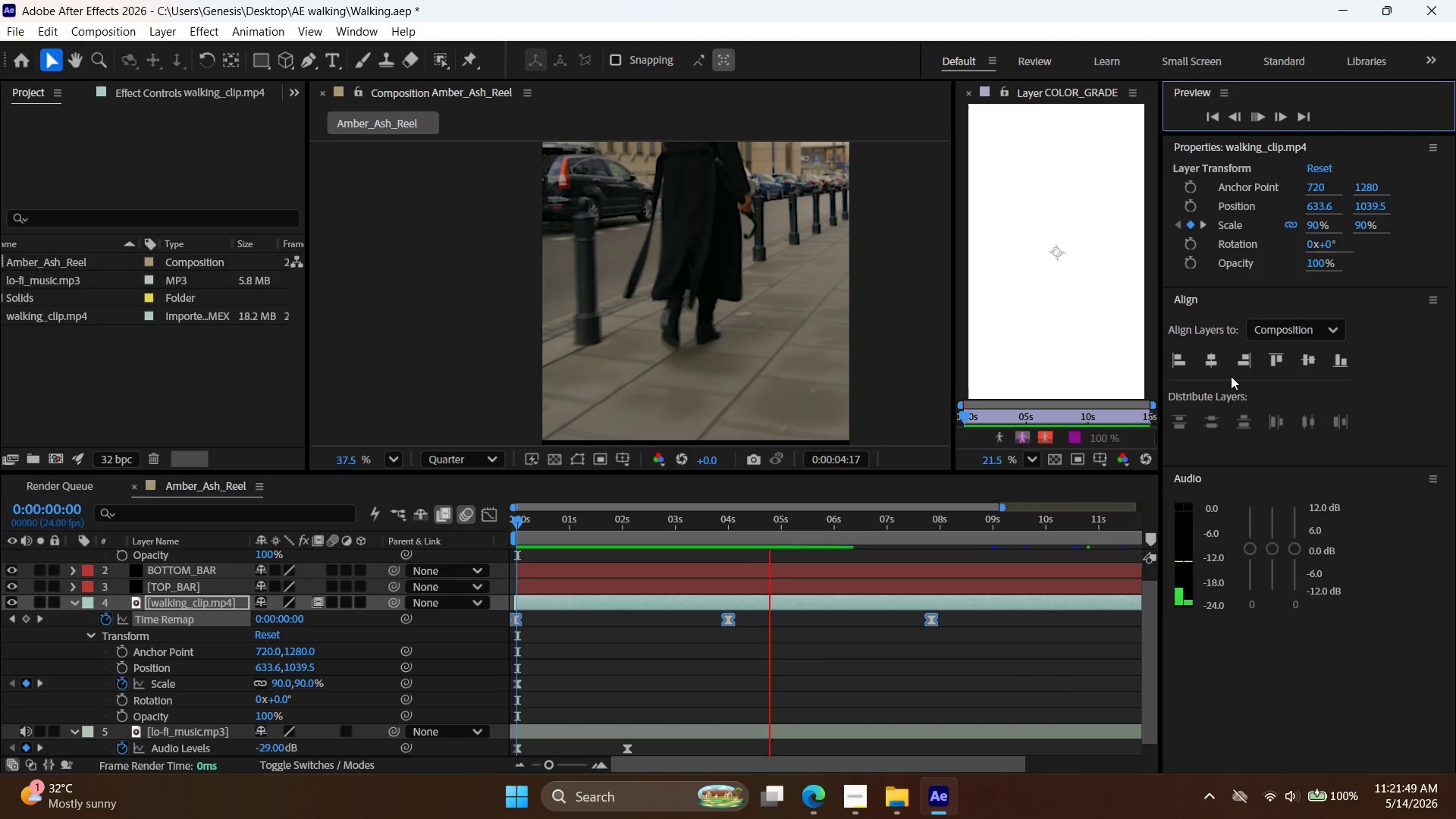 
mouse_move([1250, 141])
 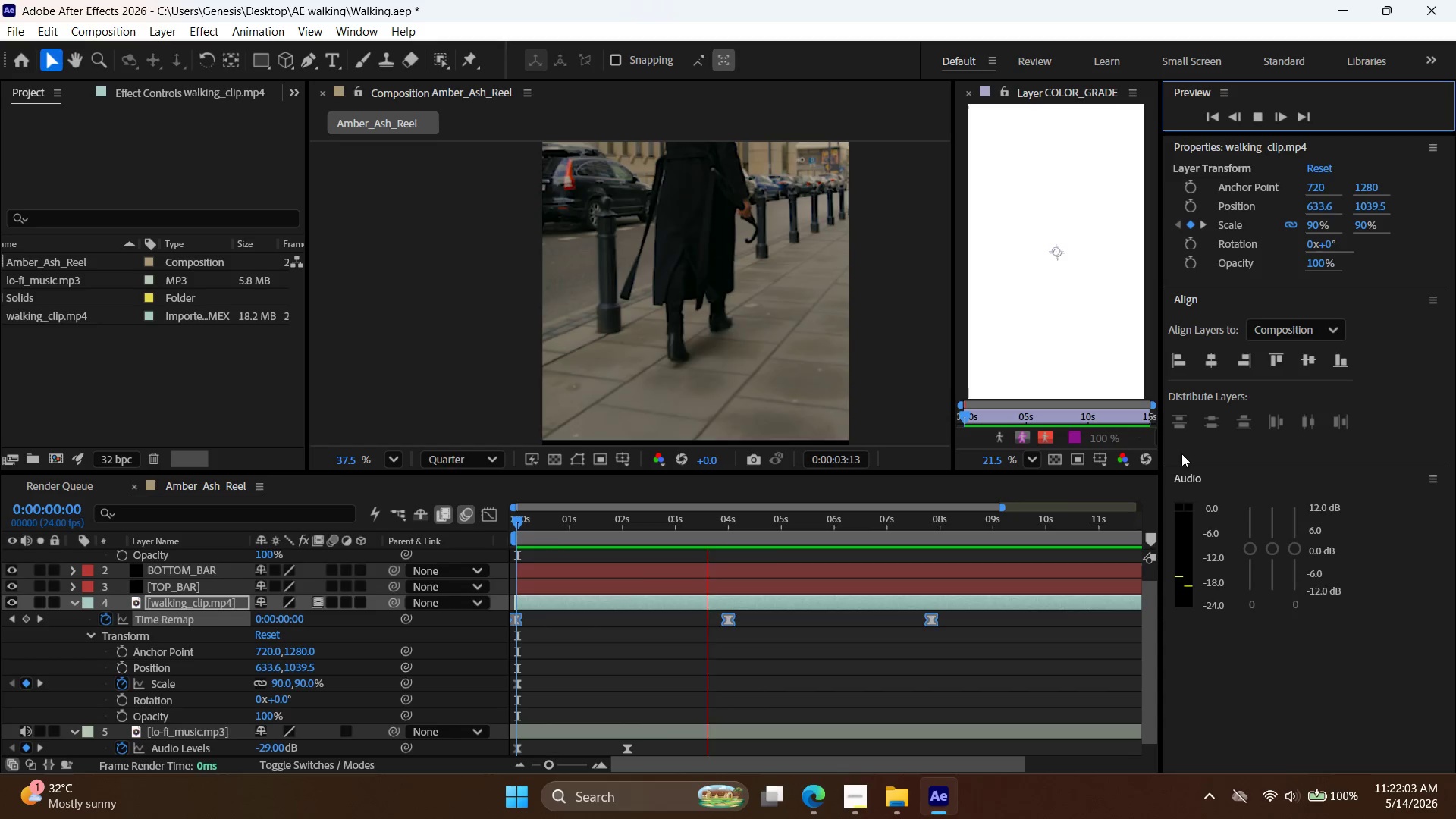 
wait(6.4)
 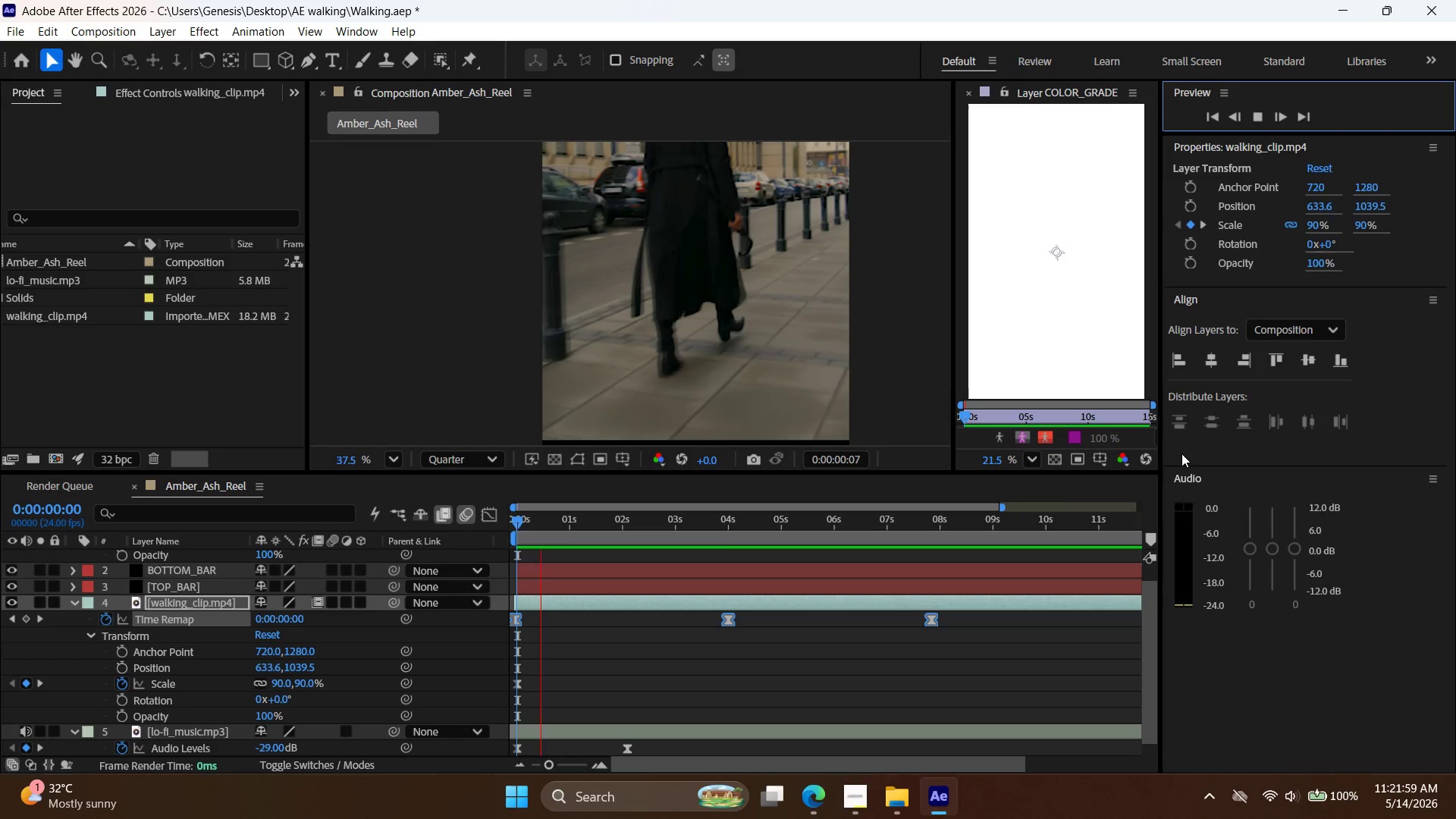 
left_click([1261, 108])
 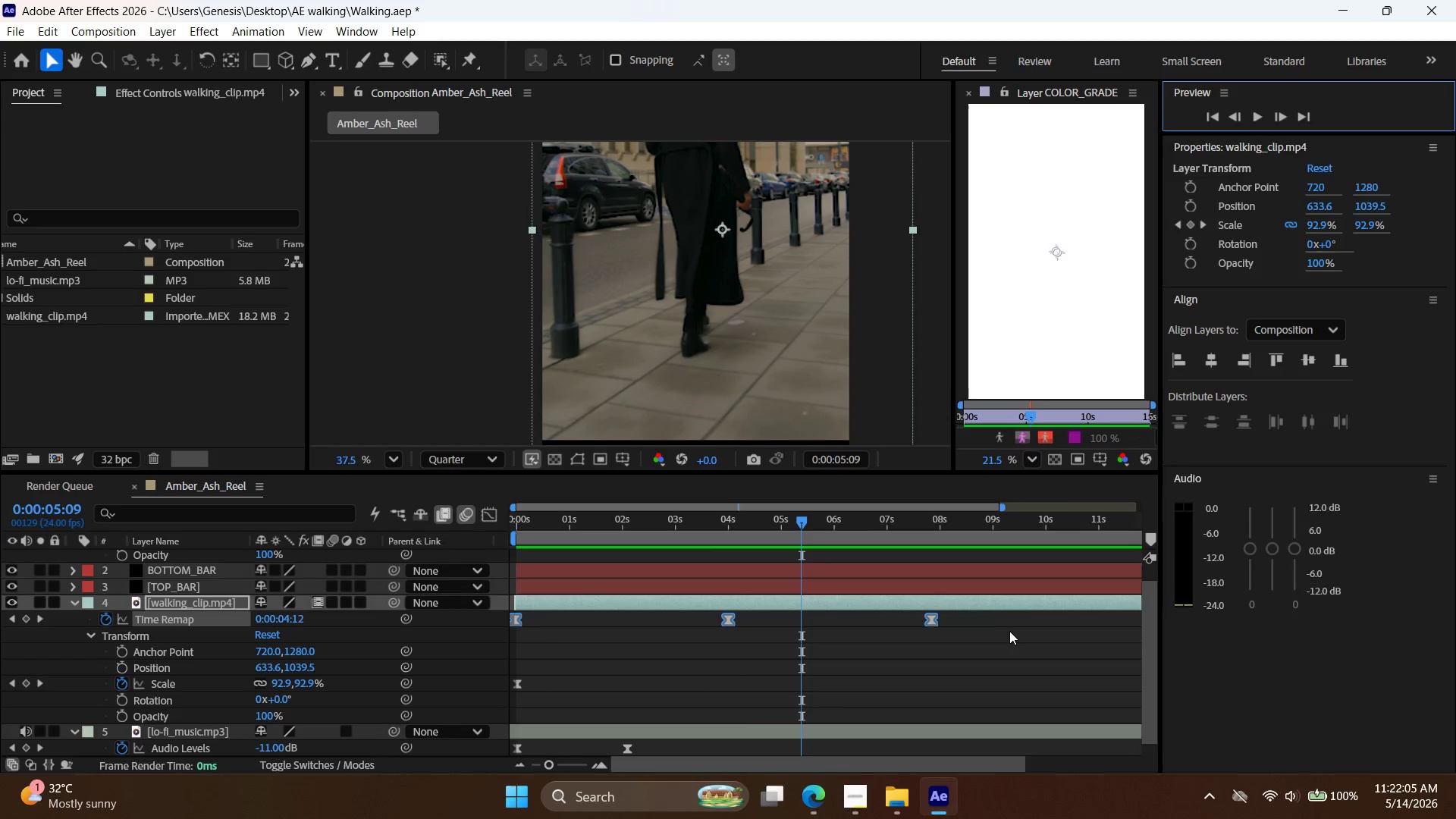 
left_click_drag(start_coordinate=[997, 632], to_coordinate=[526, 626])
 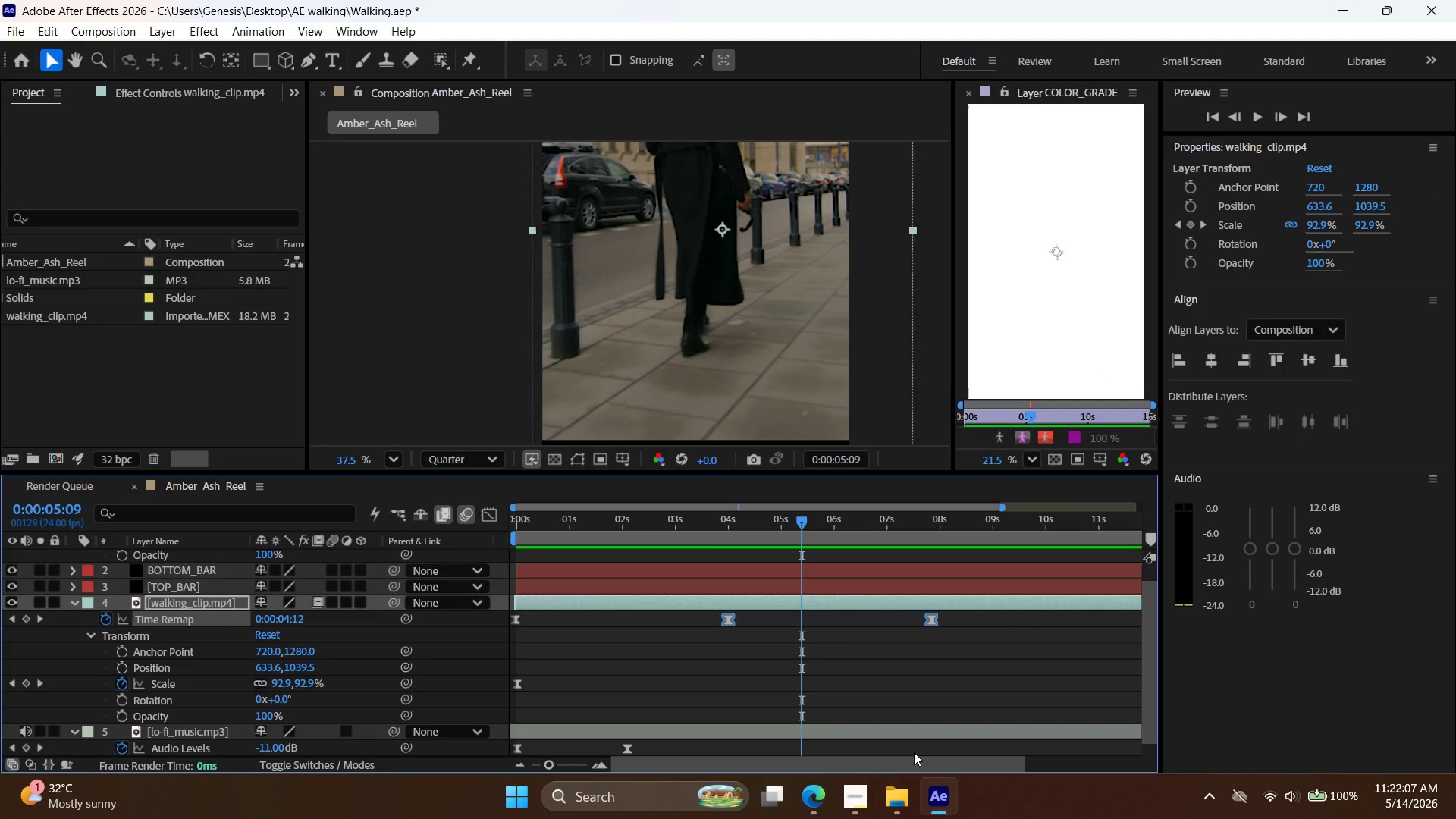 
key(Control+ControlLeft)
 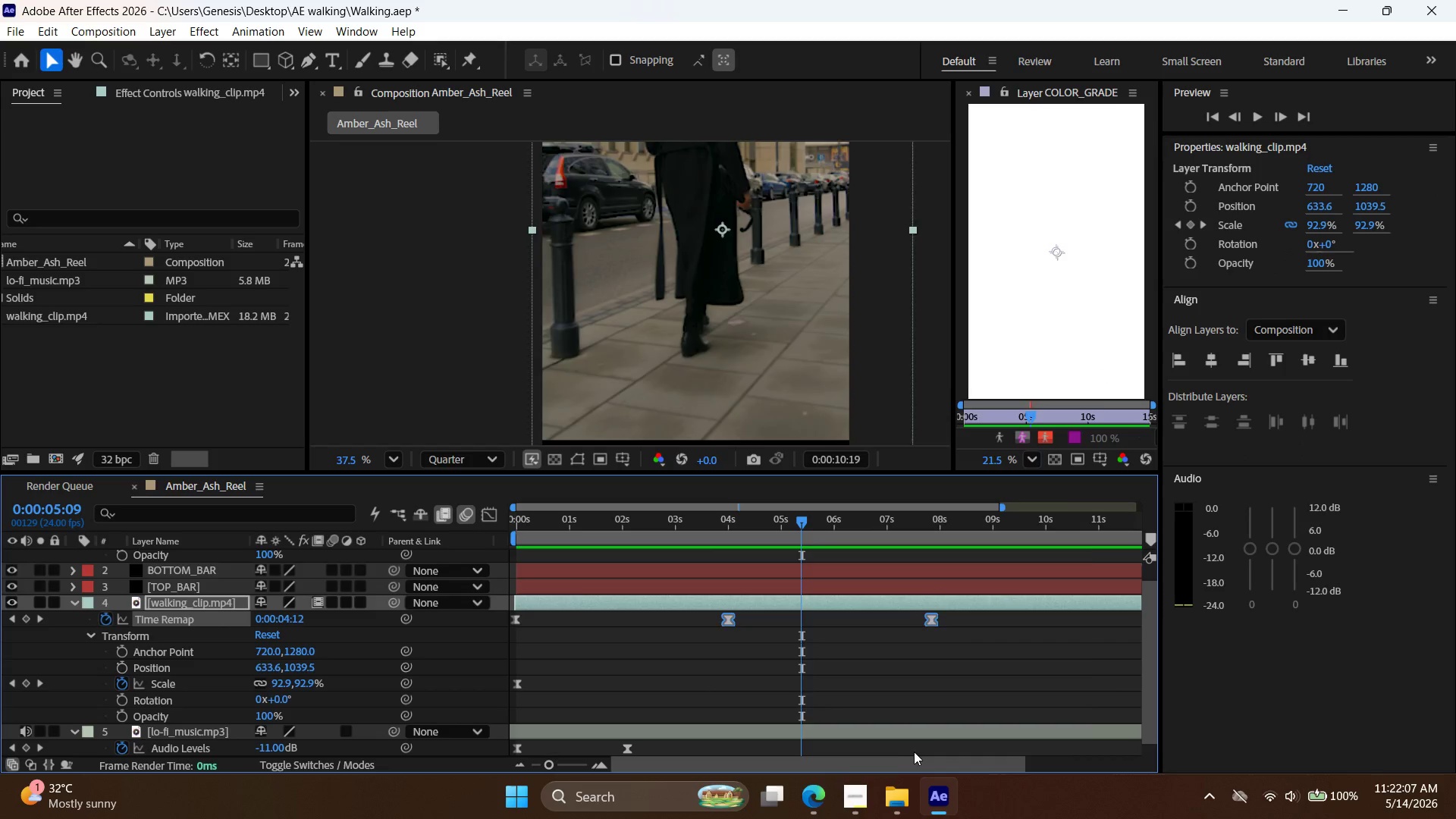 
key(Control+Z)
 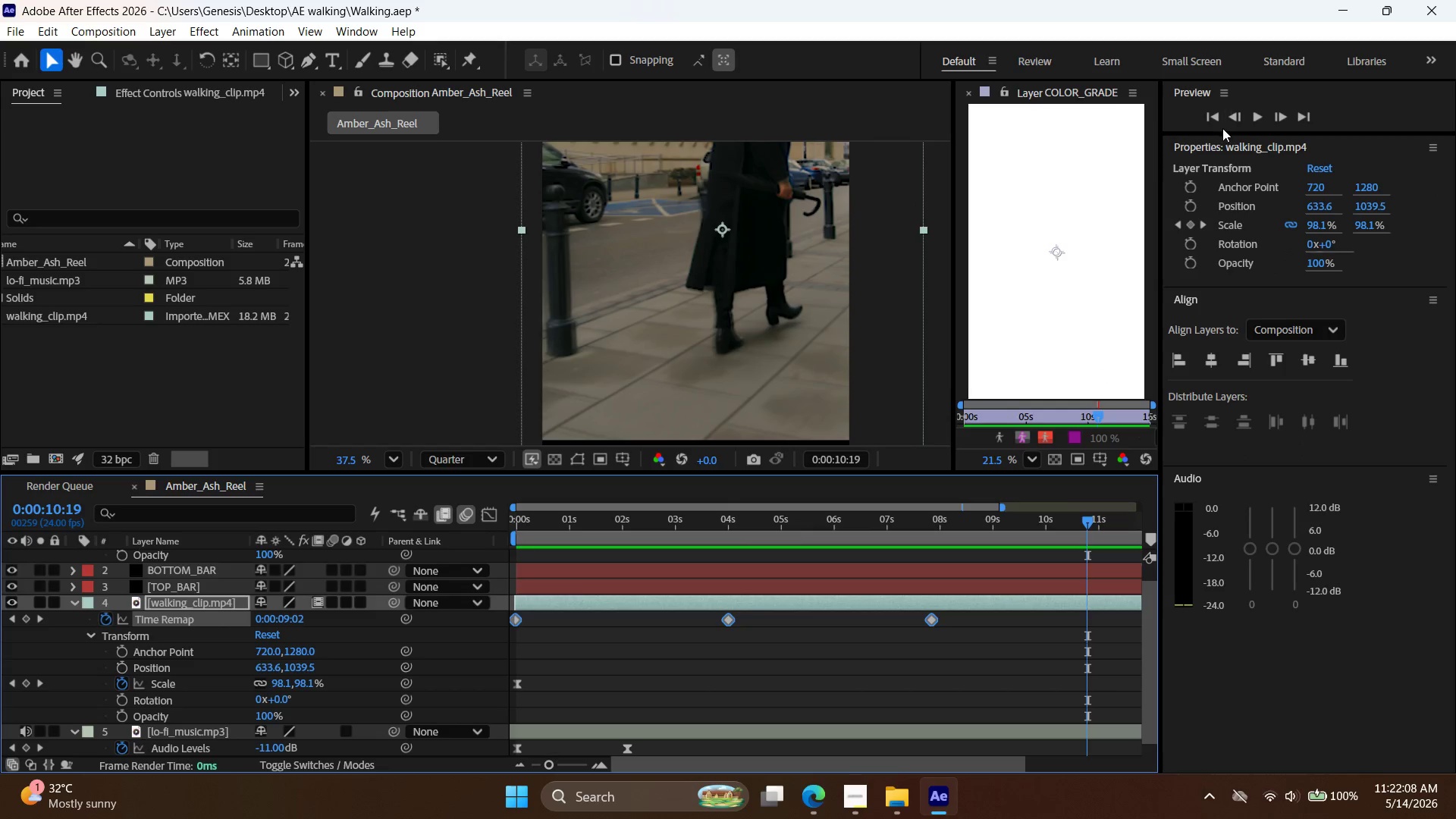 
left_click([1217, 113])
 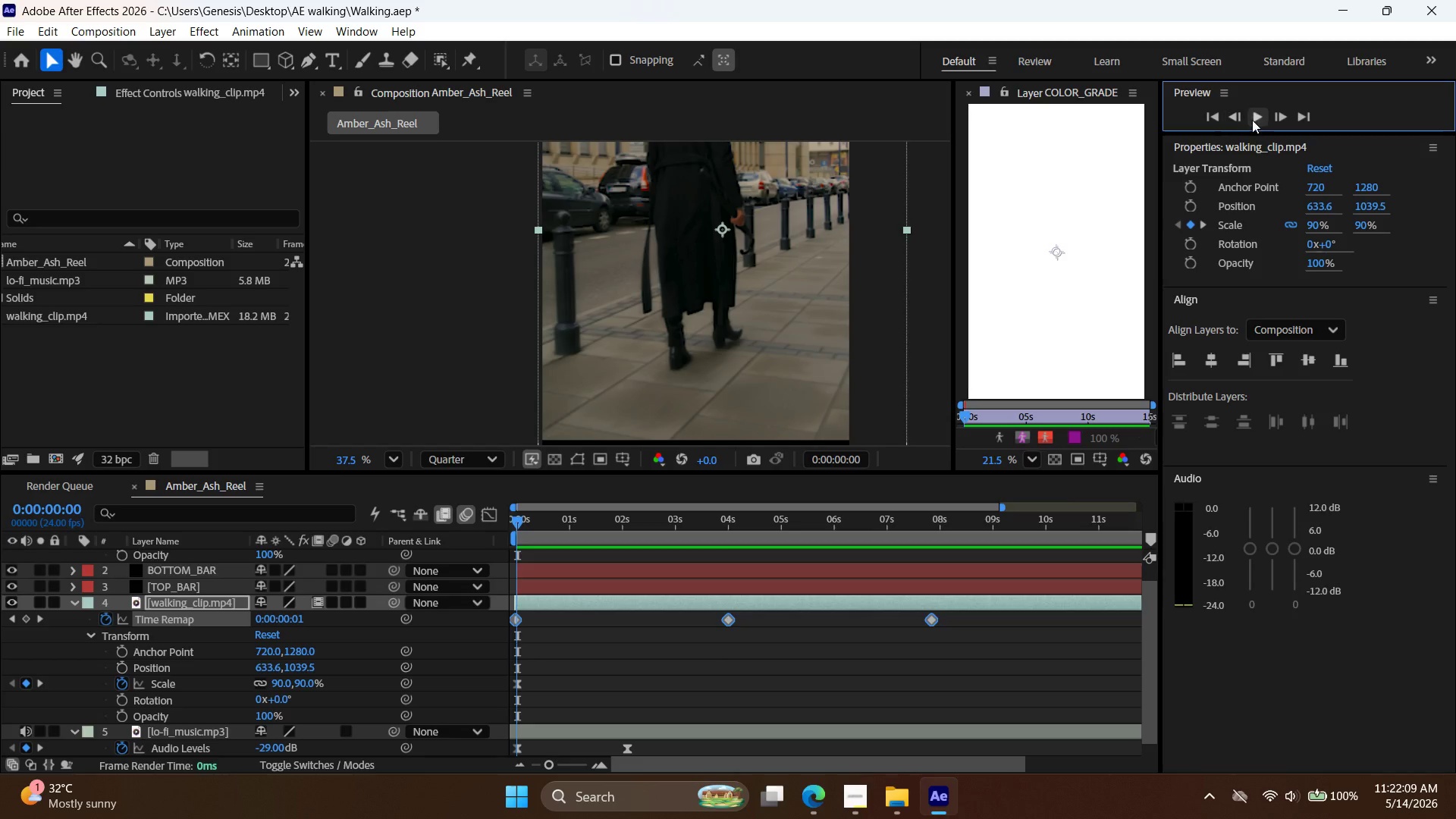 
left_click([1257, 120])
 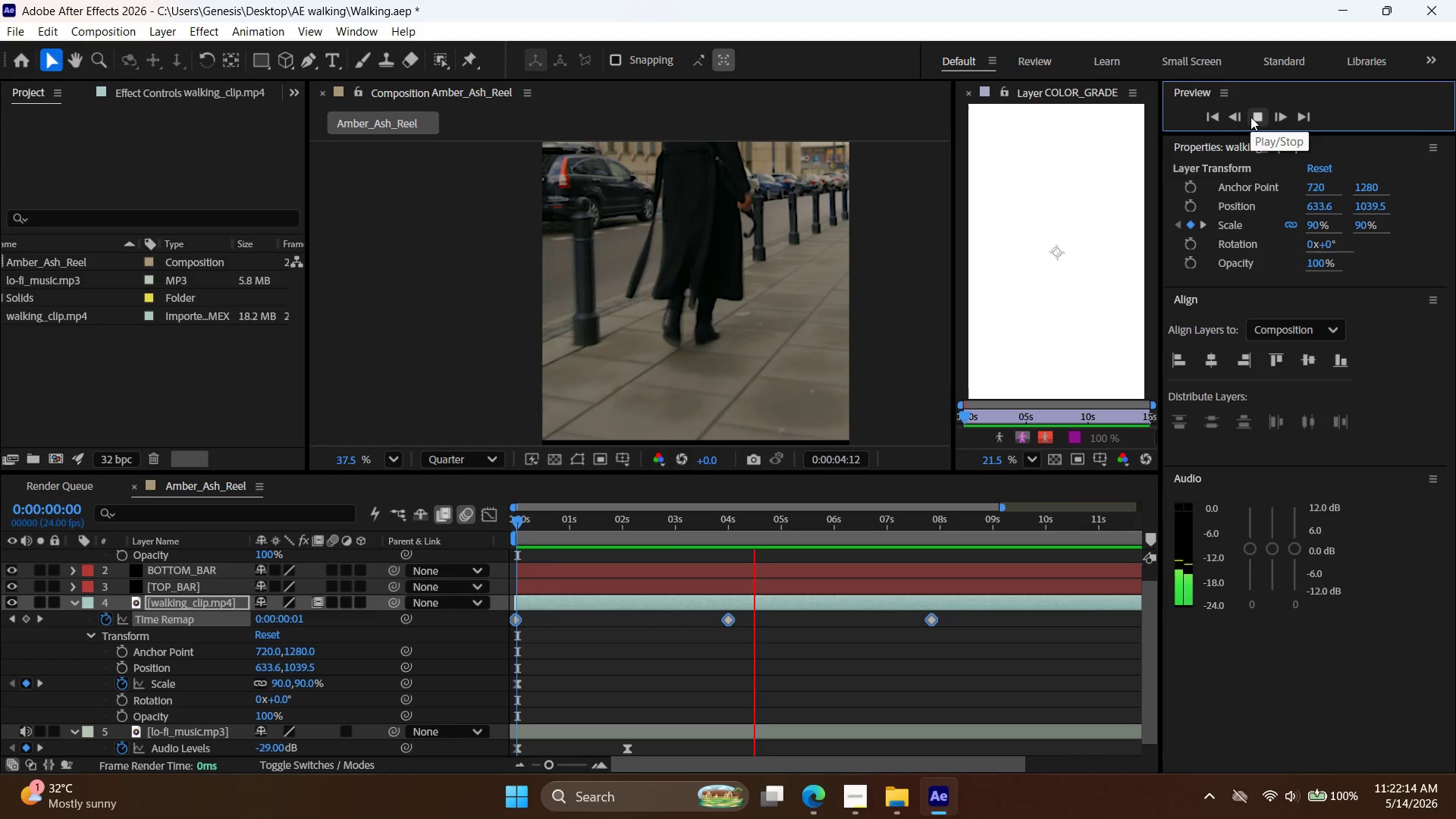 
wait(9.73)
 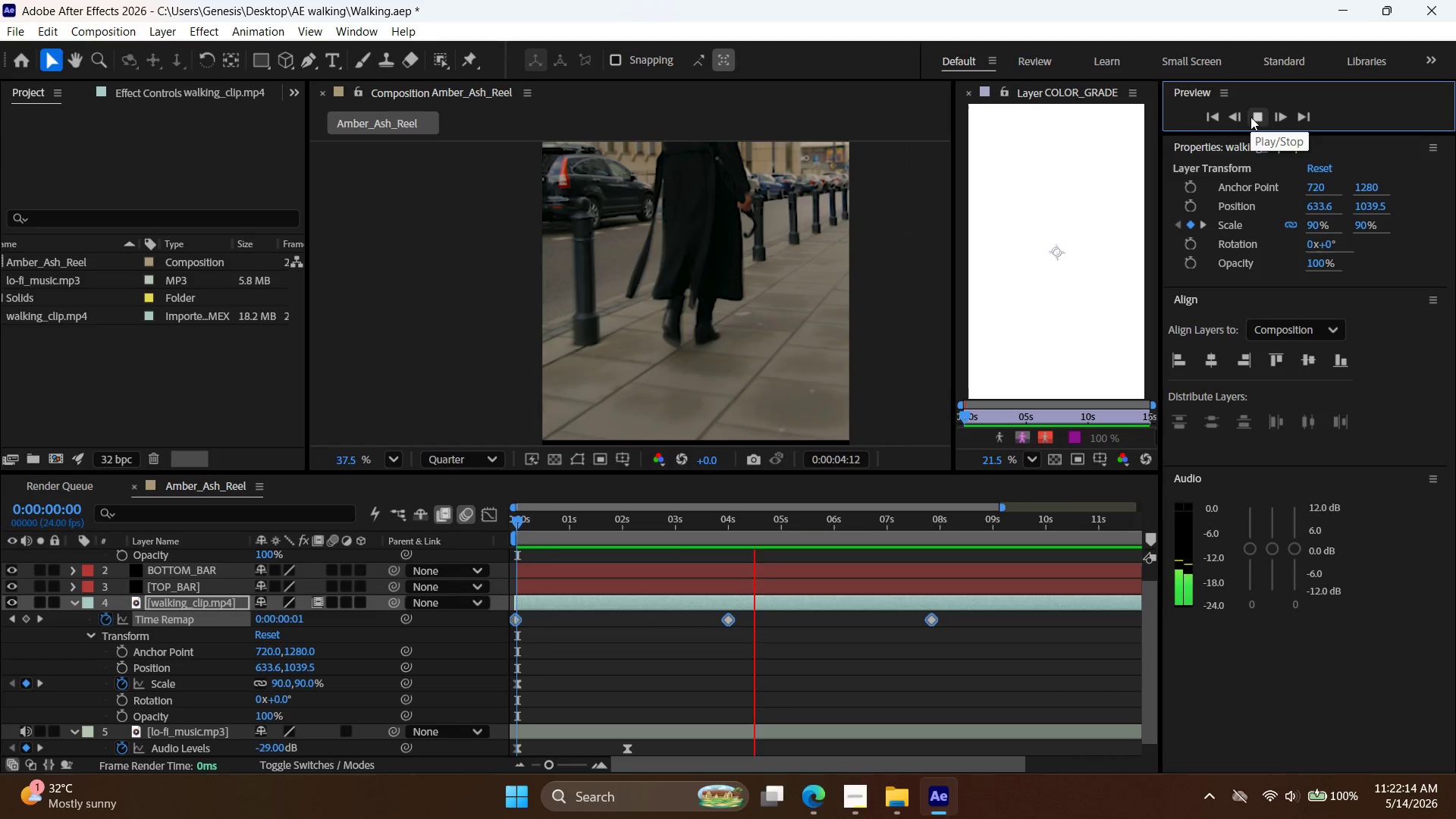 
left_click([1250, 117])
 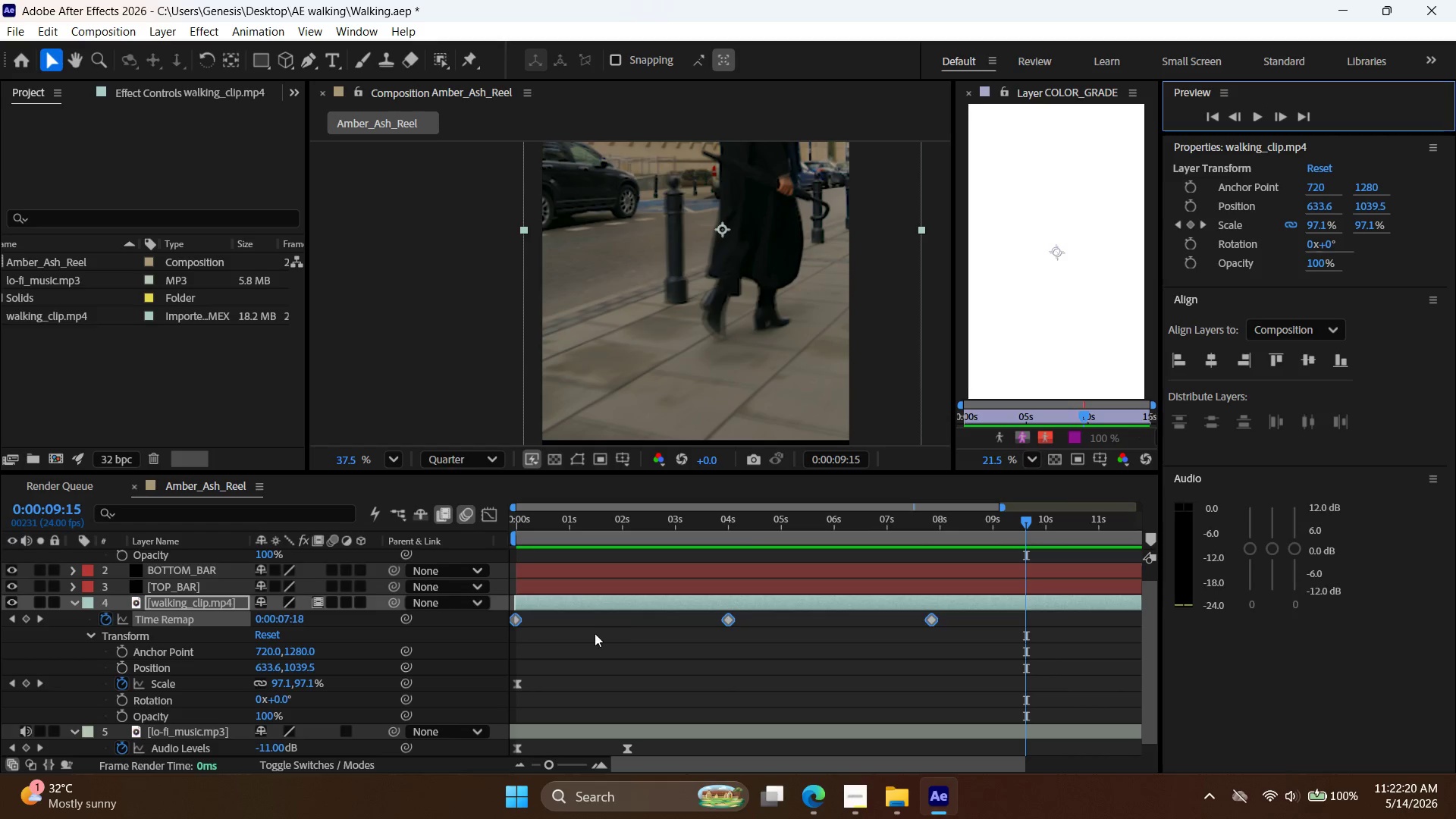 
left_click_drag(start_coordinate=[566, 632], to_coordinate=[503, 604])
 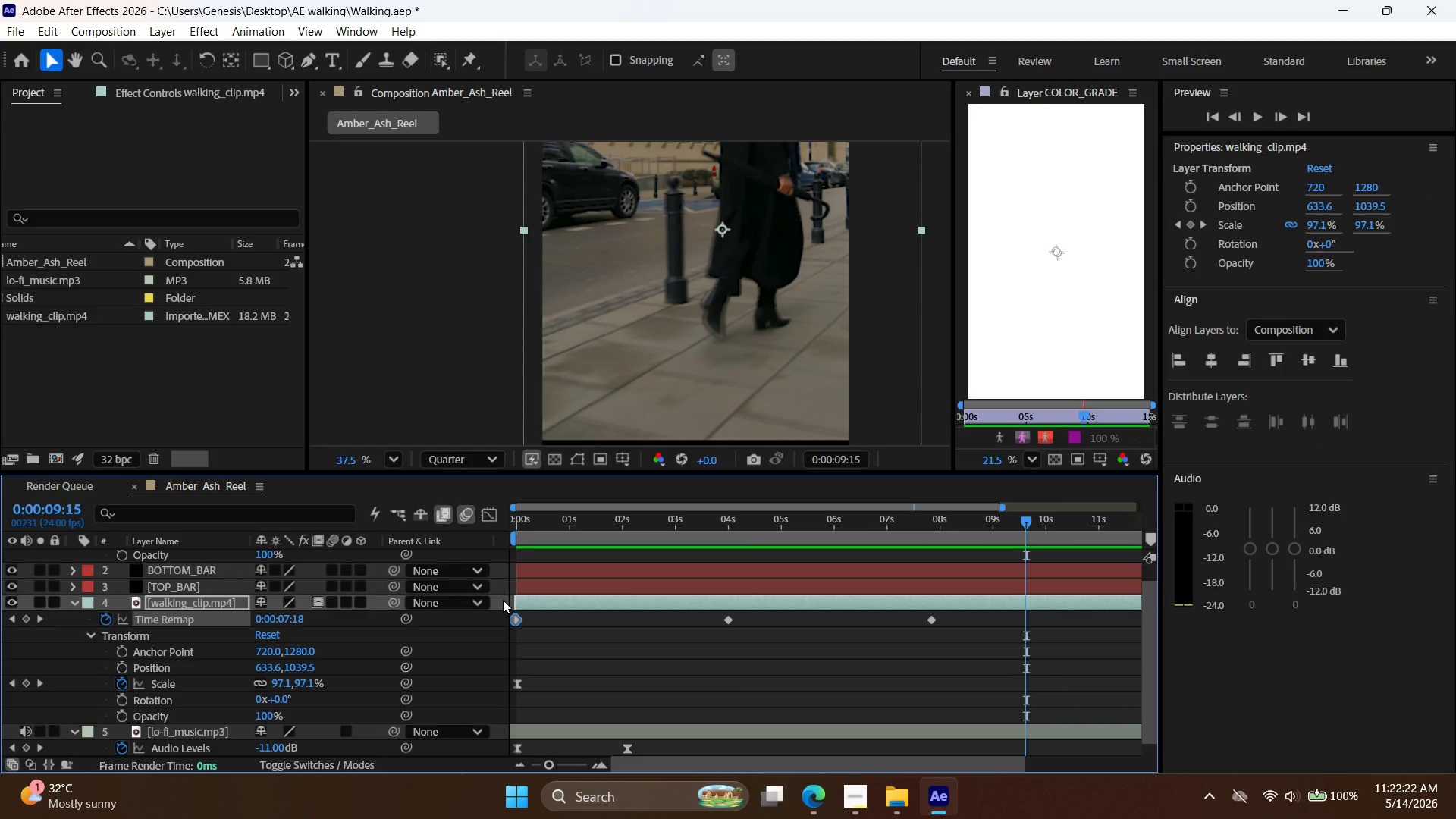 
key(F9)
 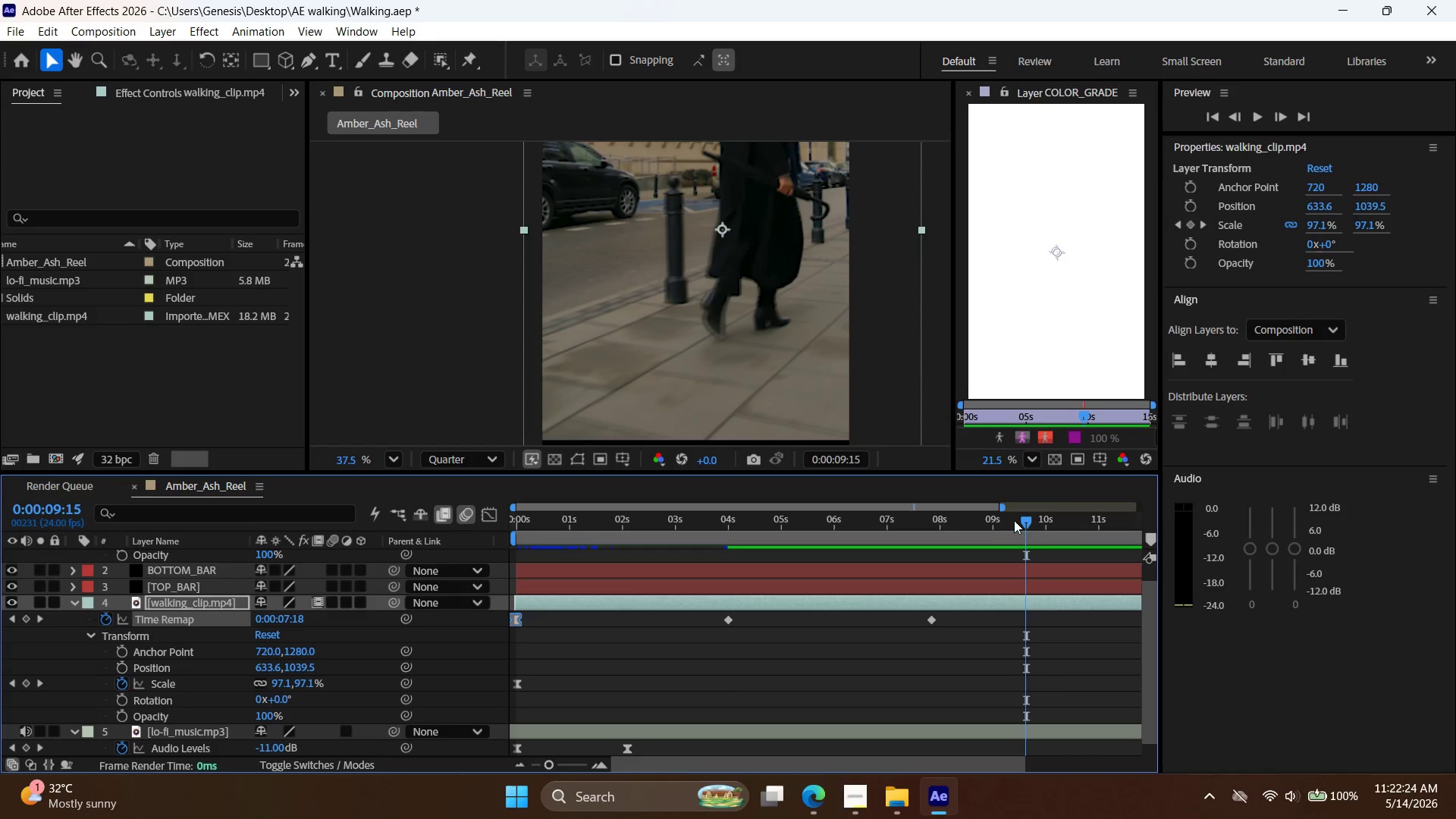 
left_click_drag(start_coordinate=[1030, 524], to_coordinate=[1319, 570])
 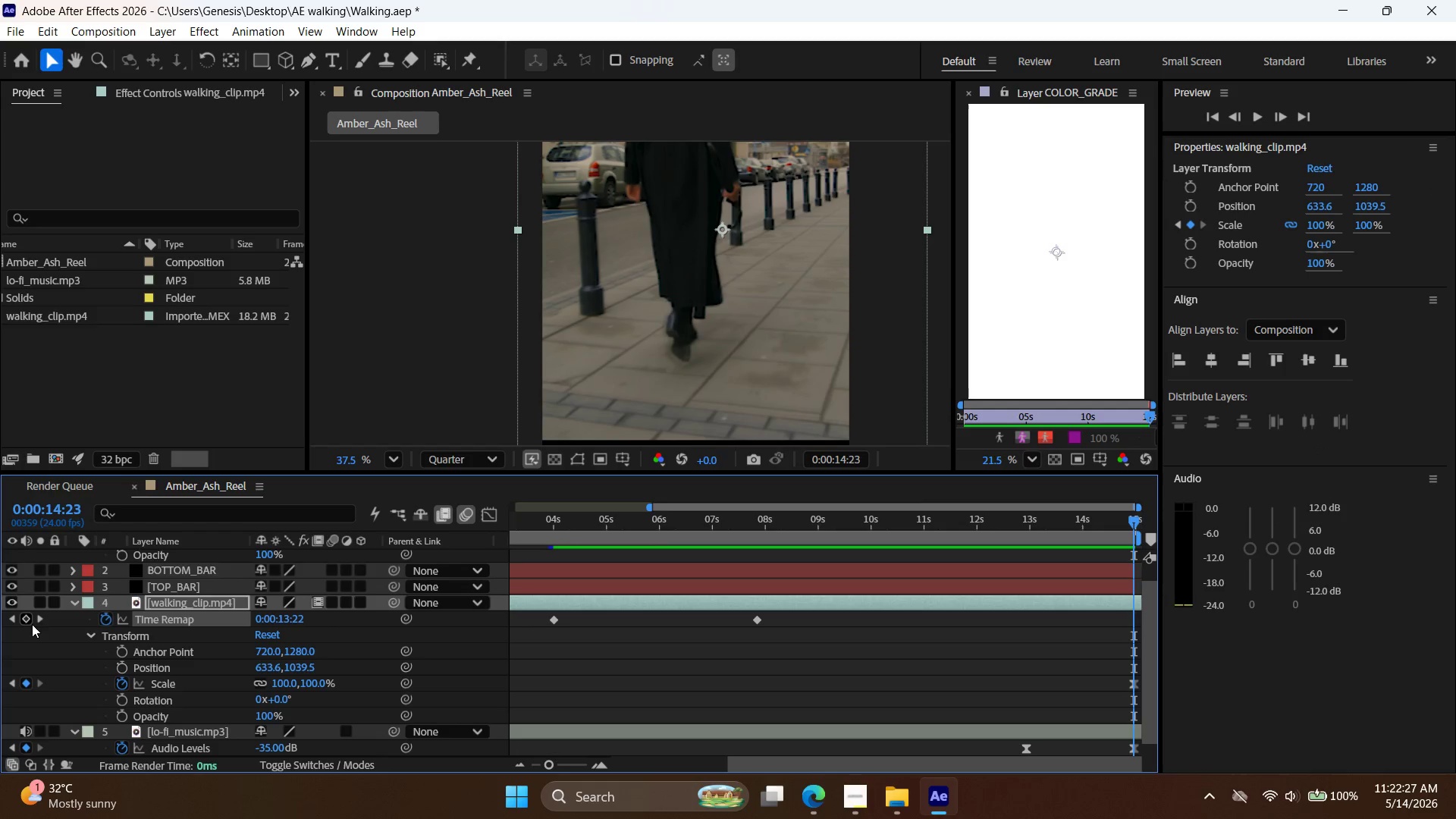 
left_click([28, 620])
 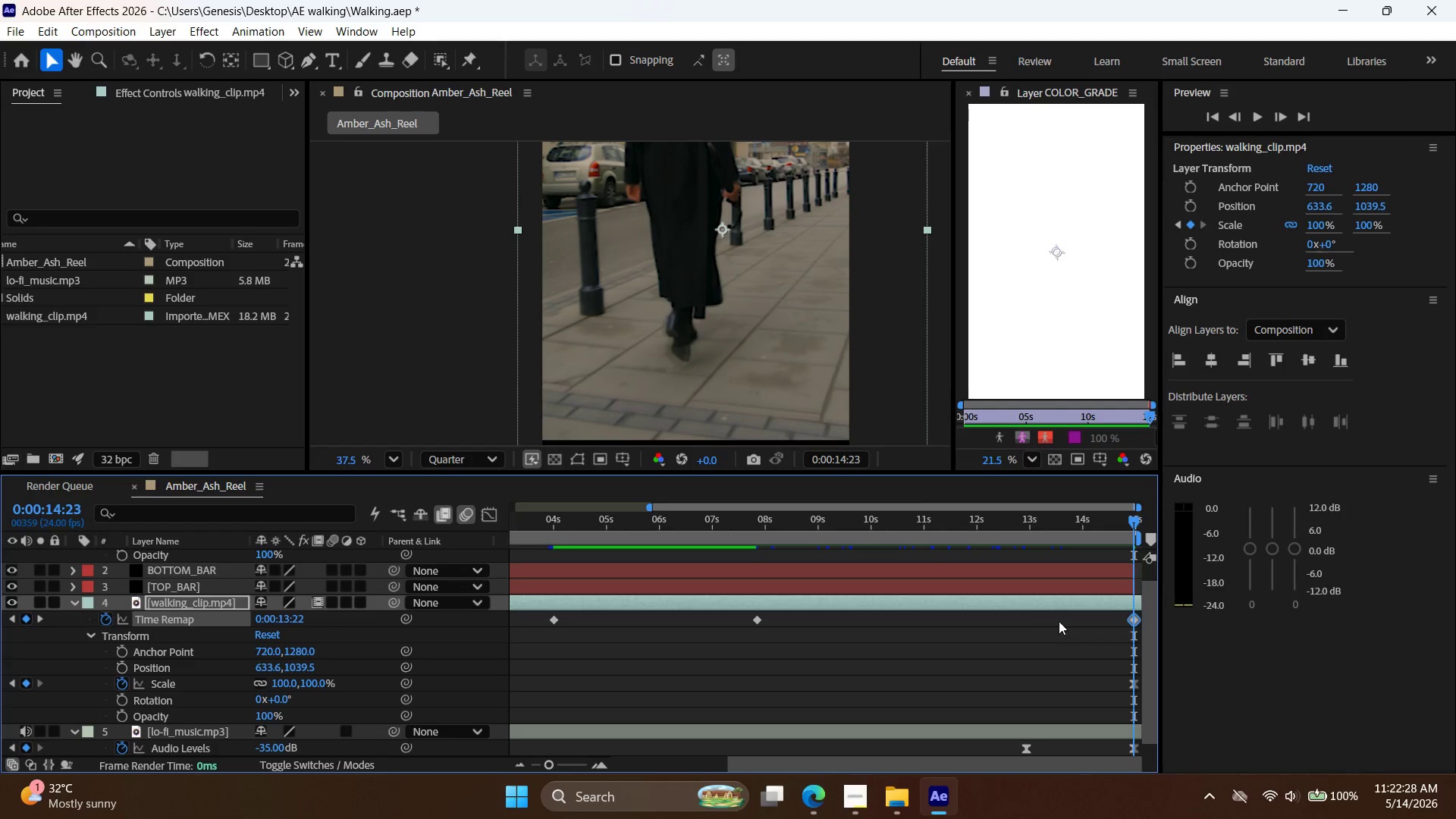 
left_click_drag(start_coordinate=[1117, 633], to_coordinate=[1158, 618])
 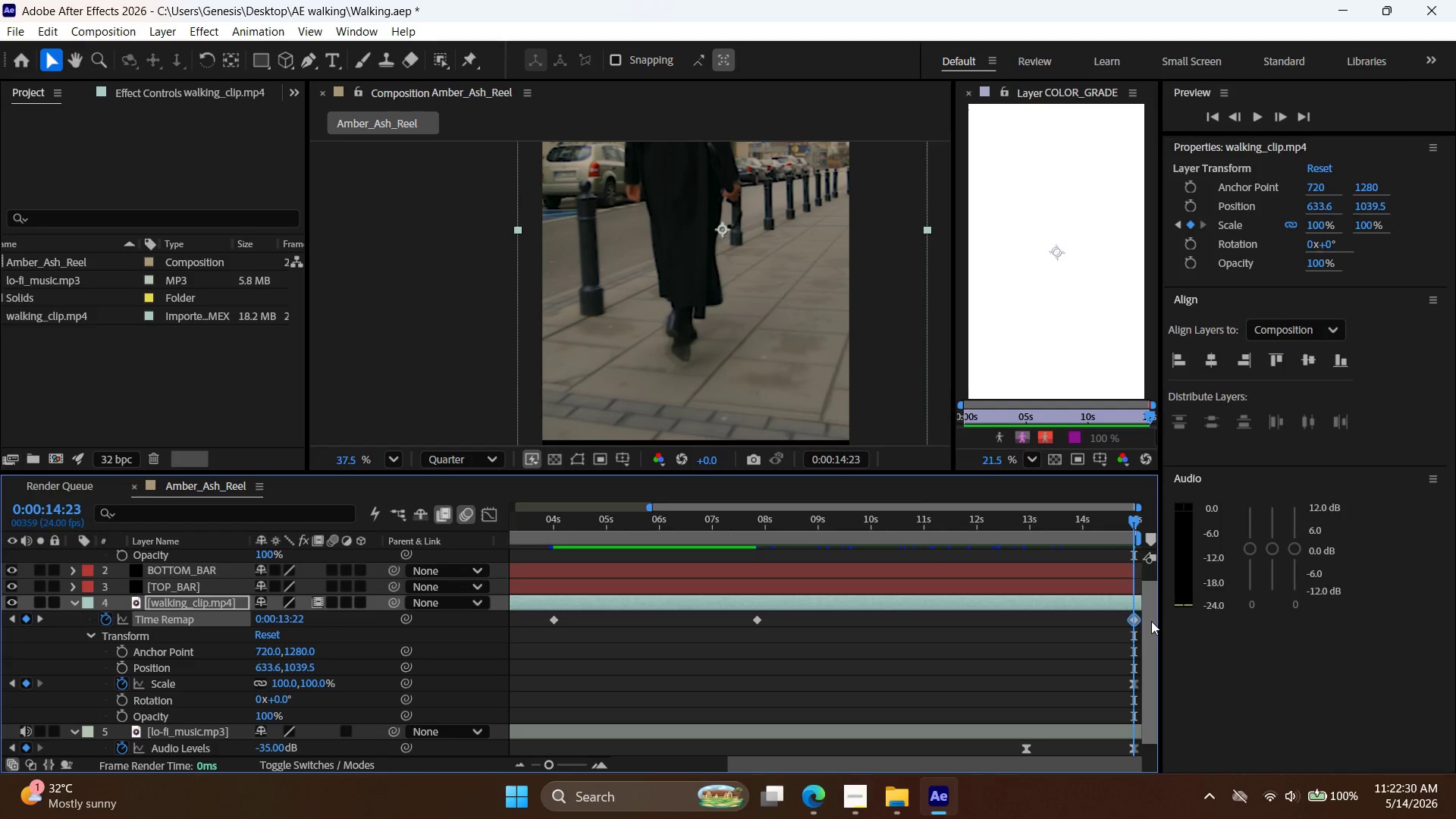 
key(F9)
 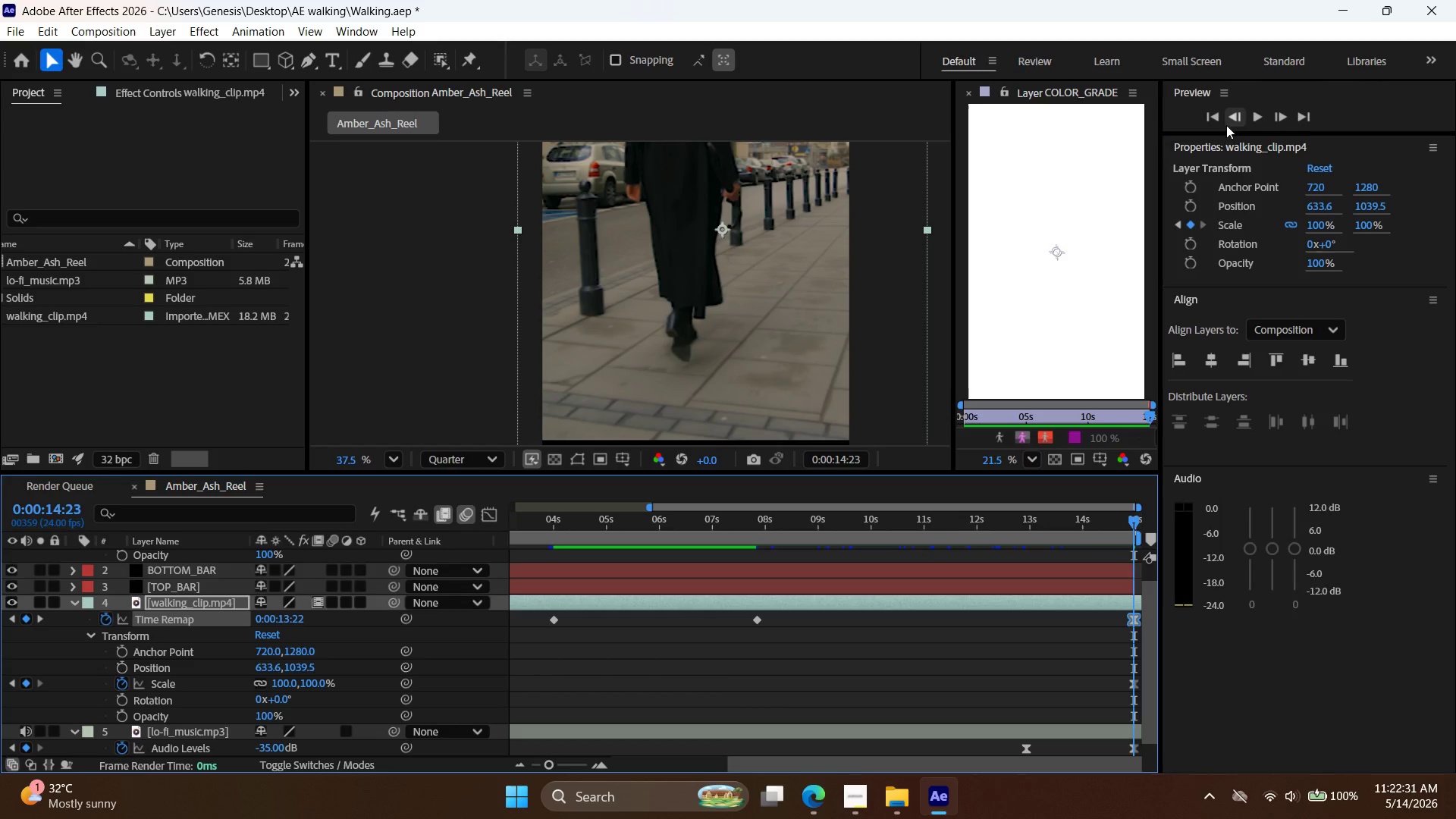 
left_click([1206, 118])
 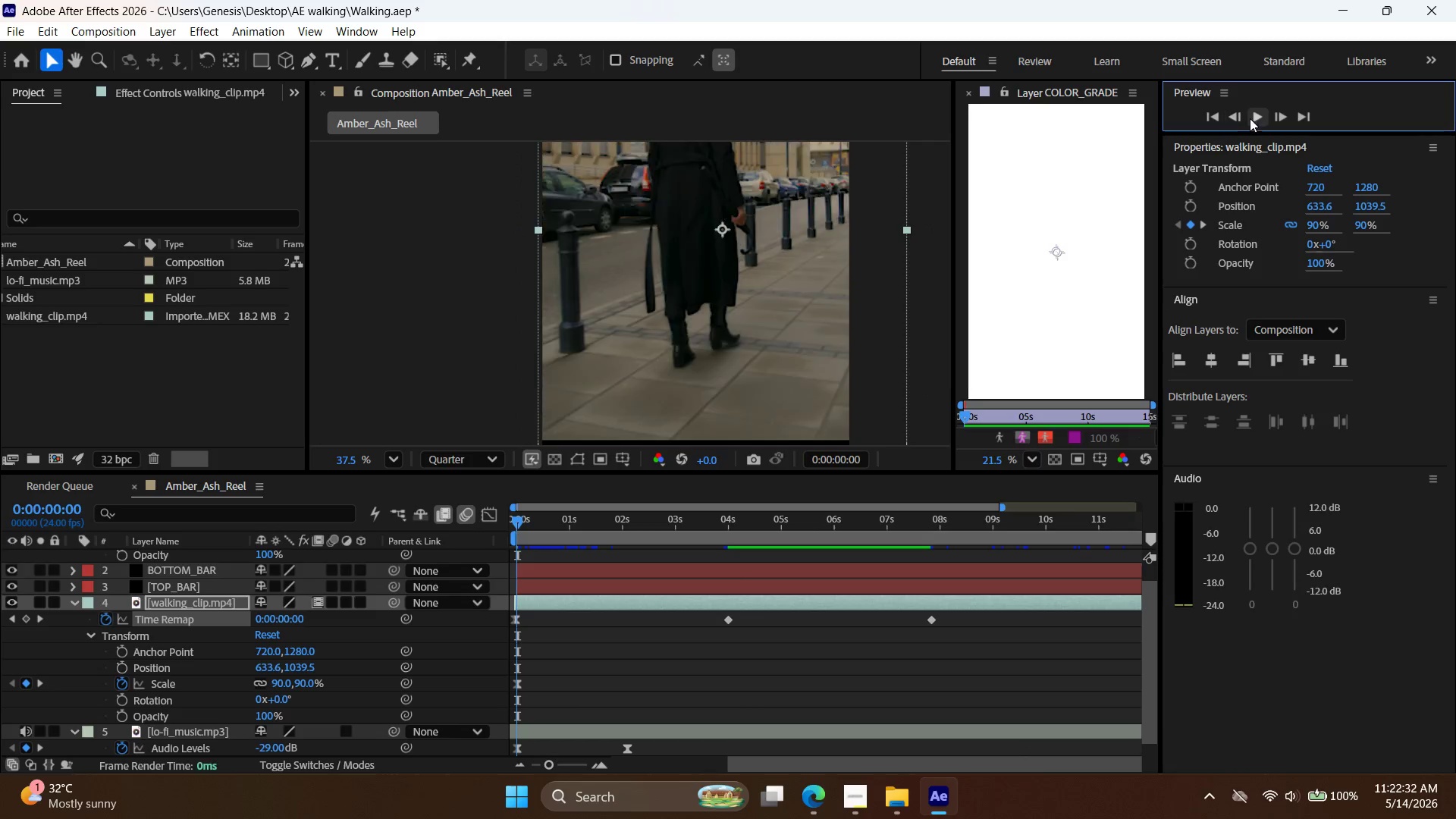 
left_click([1254, 118])
 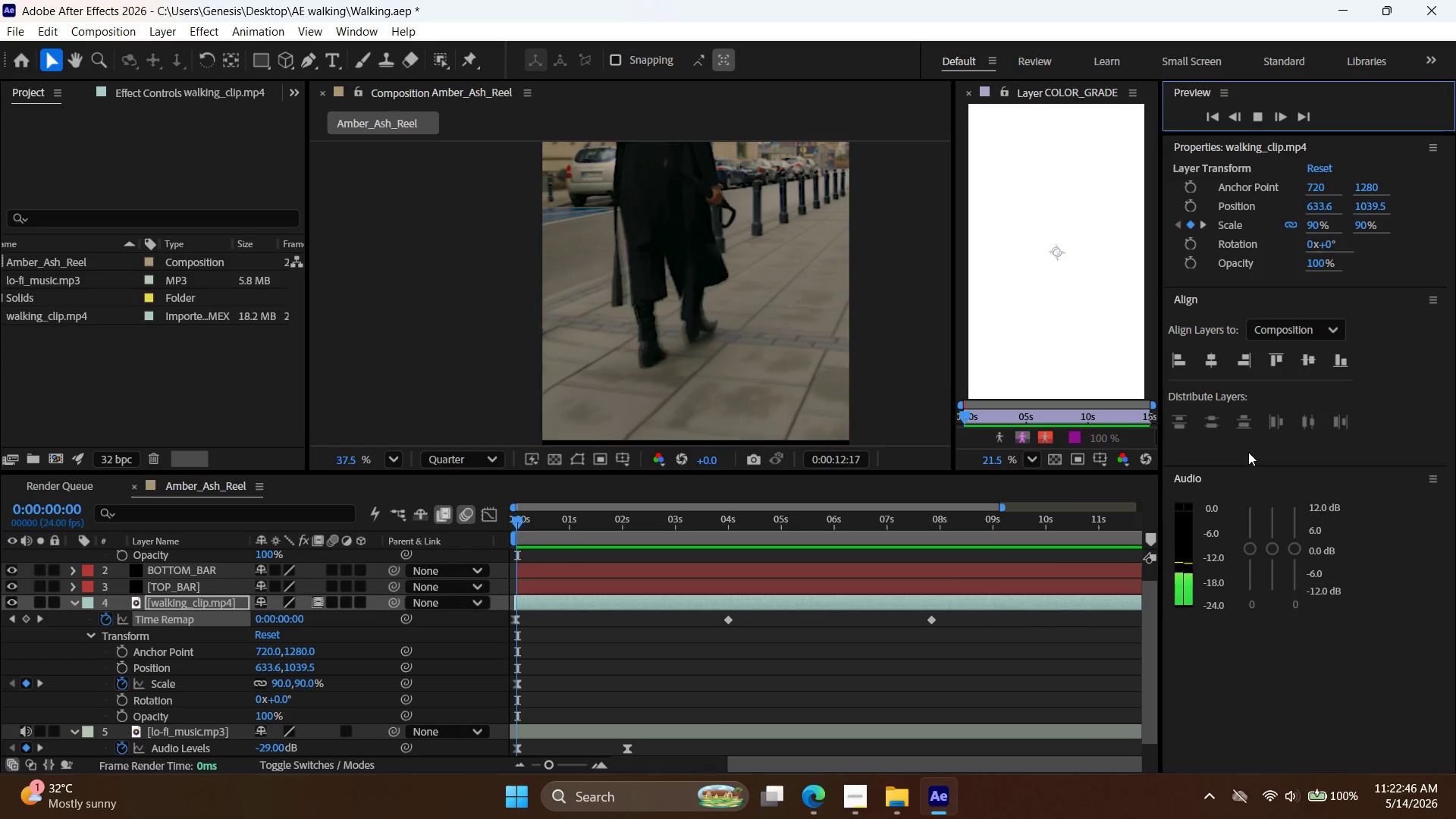 
wait(19.12)
 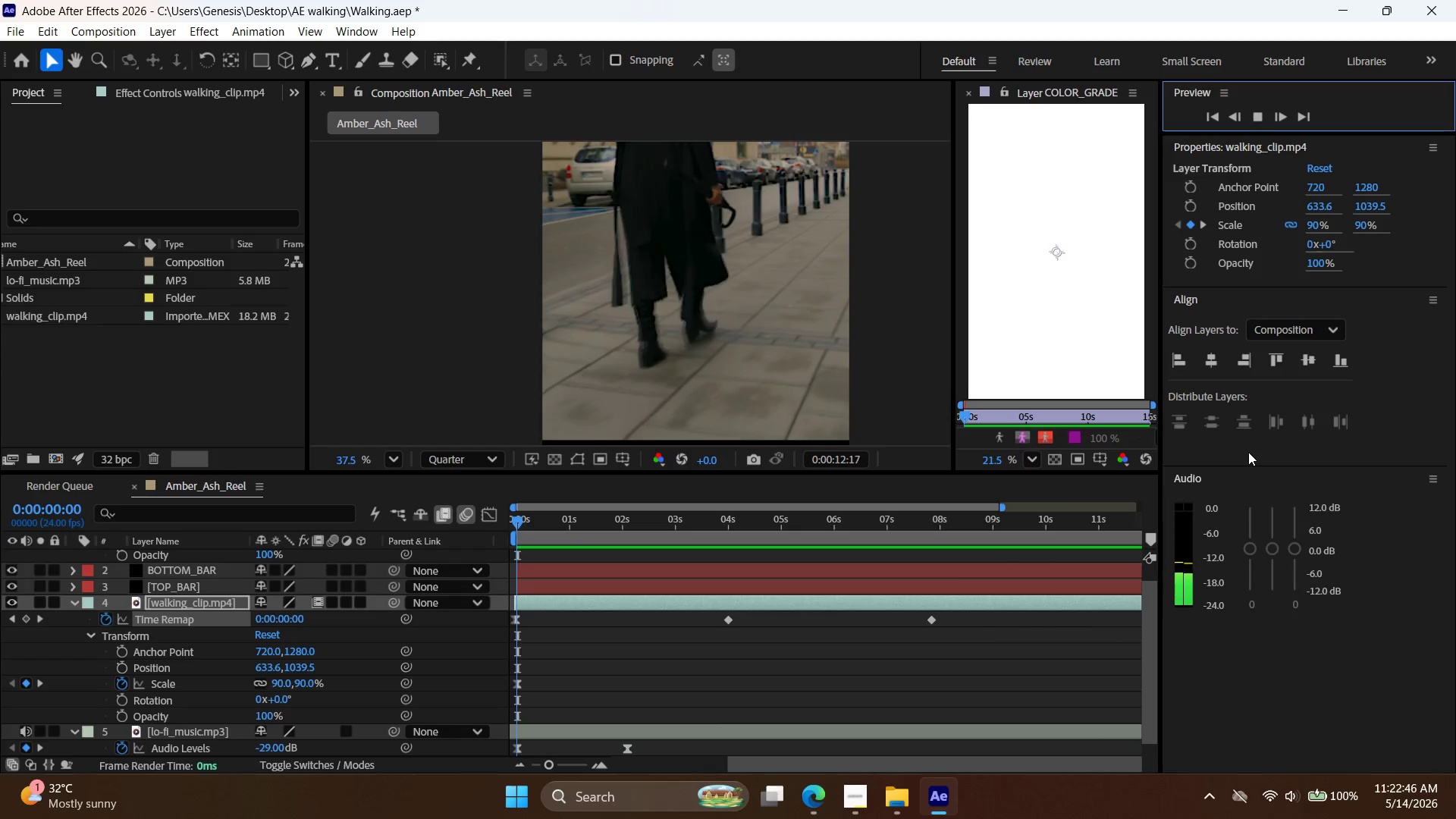 
left_click([1258, 117])
 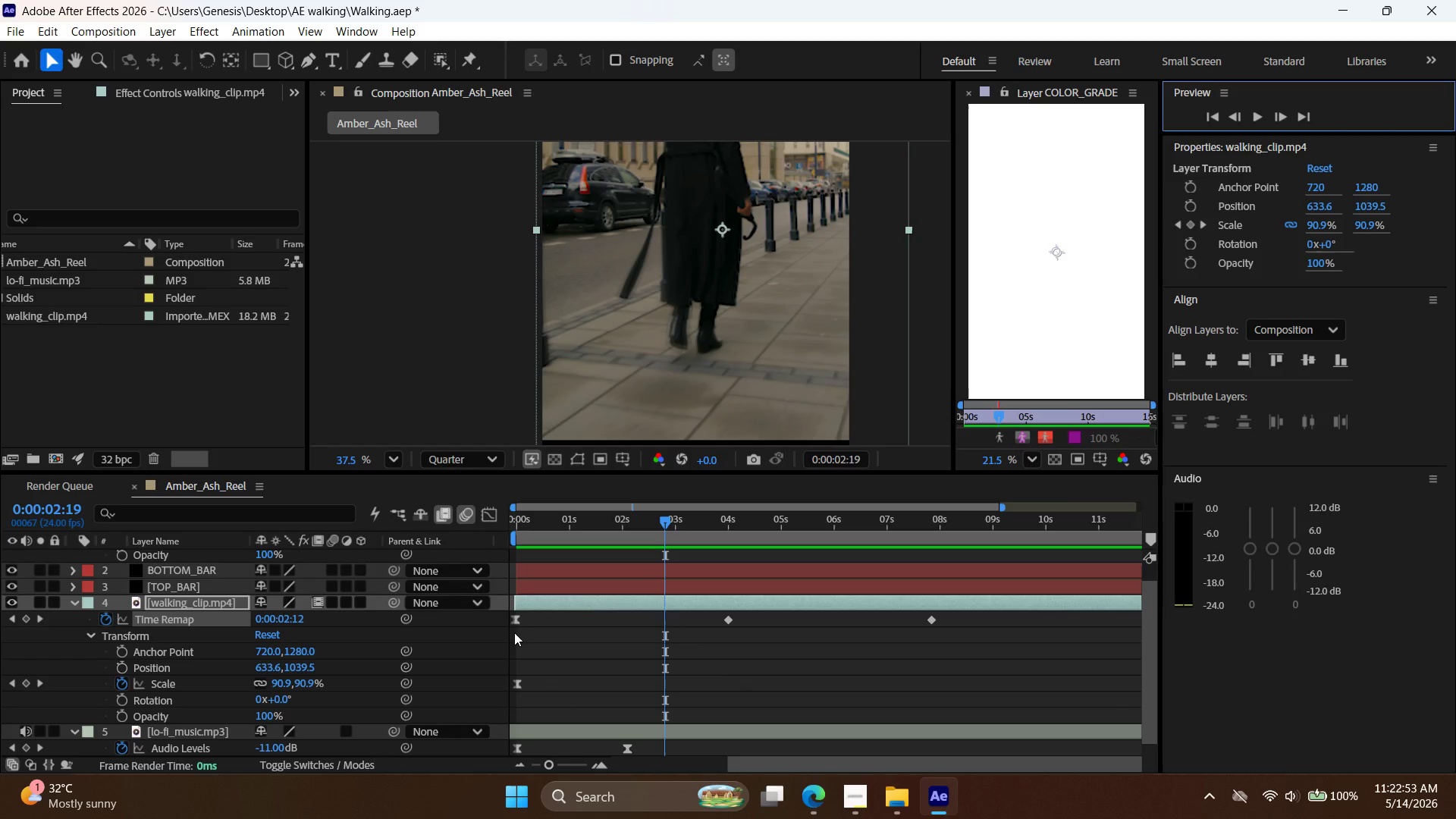 
key(Control+Z)
 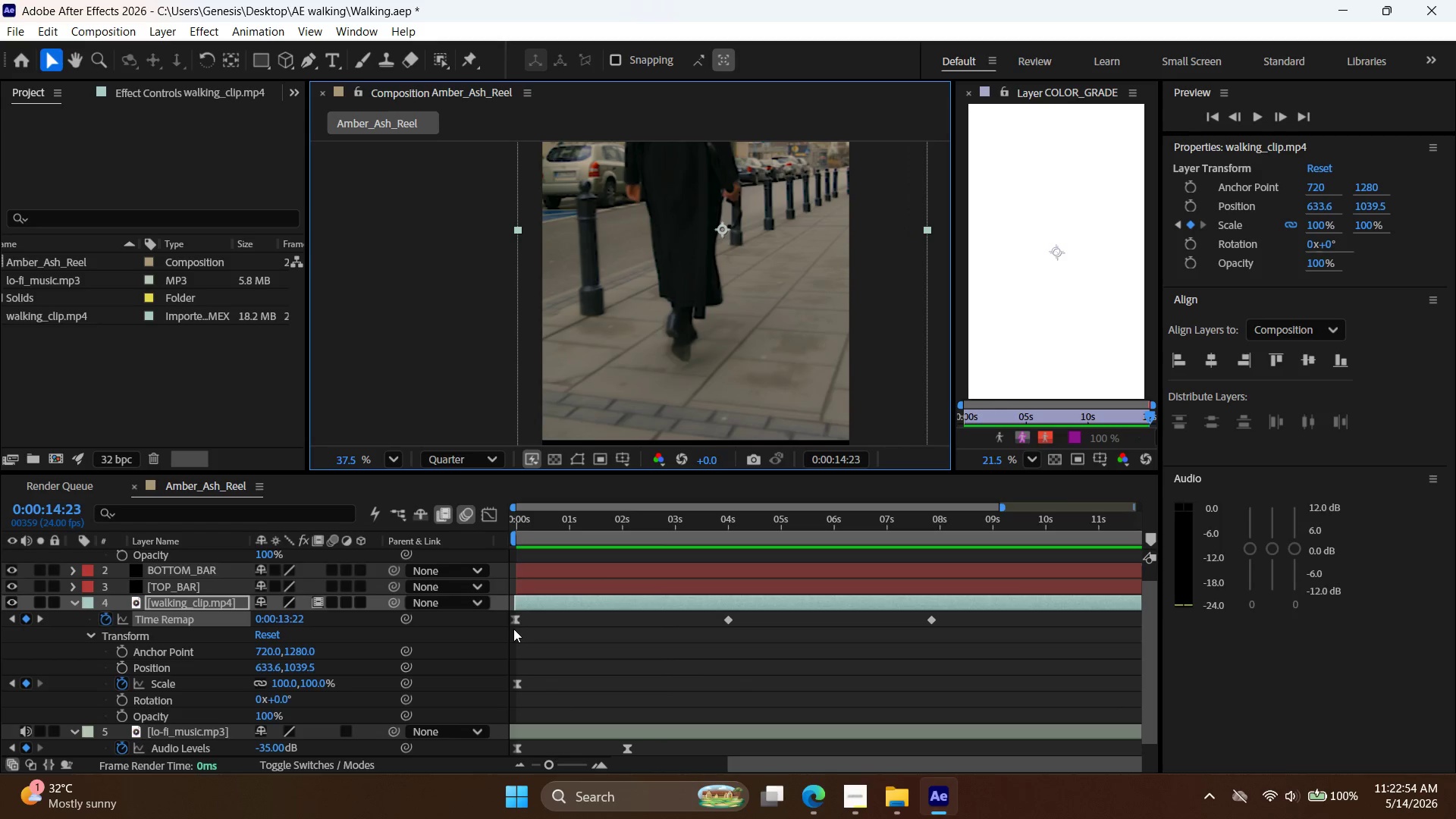 
key(Control+Z)
 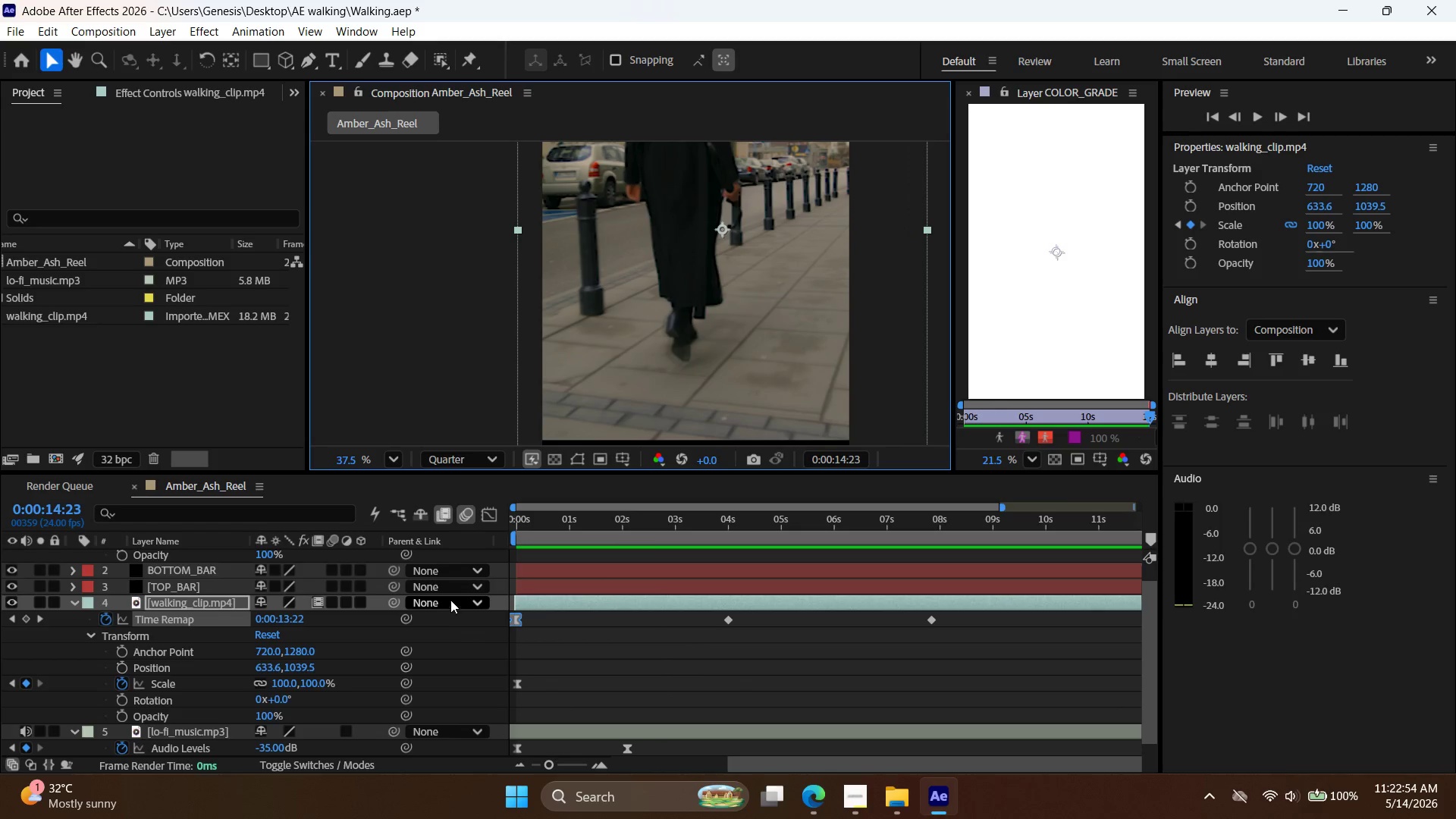 
key(Control+Z)
 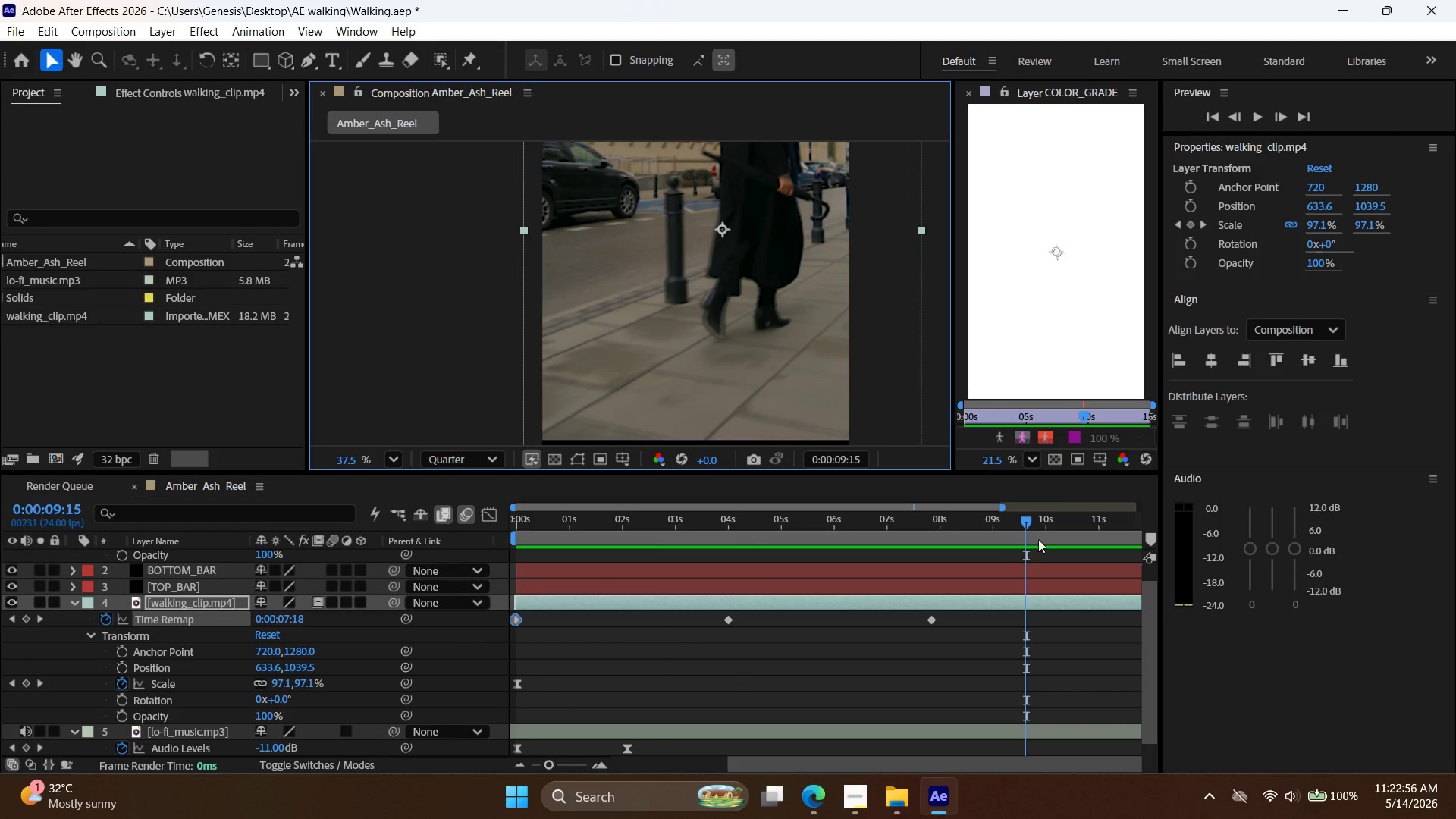 
left_click_drag(start_coordinate=[1021, 522], to_coordinate=[1253, 551])
 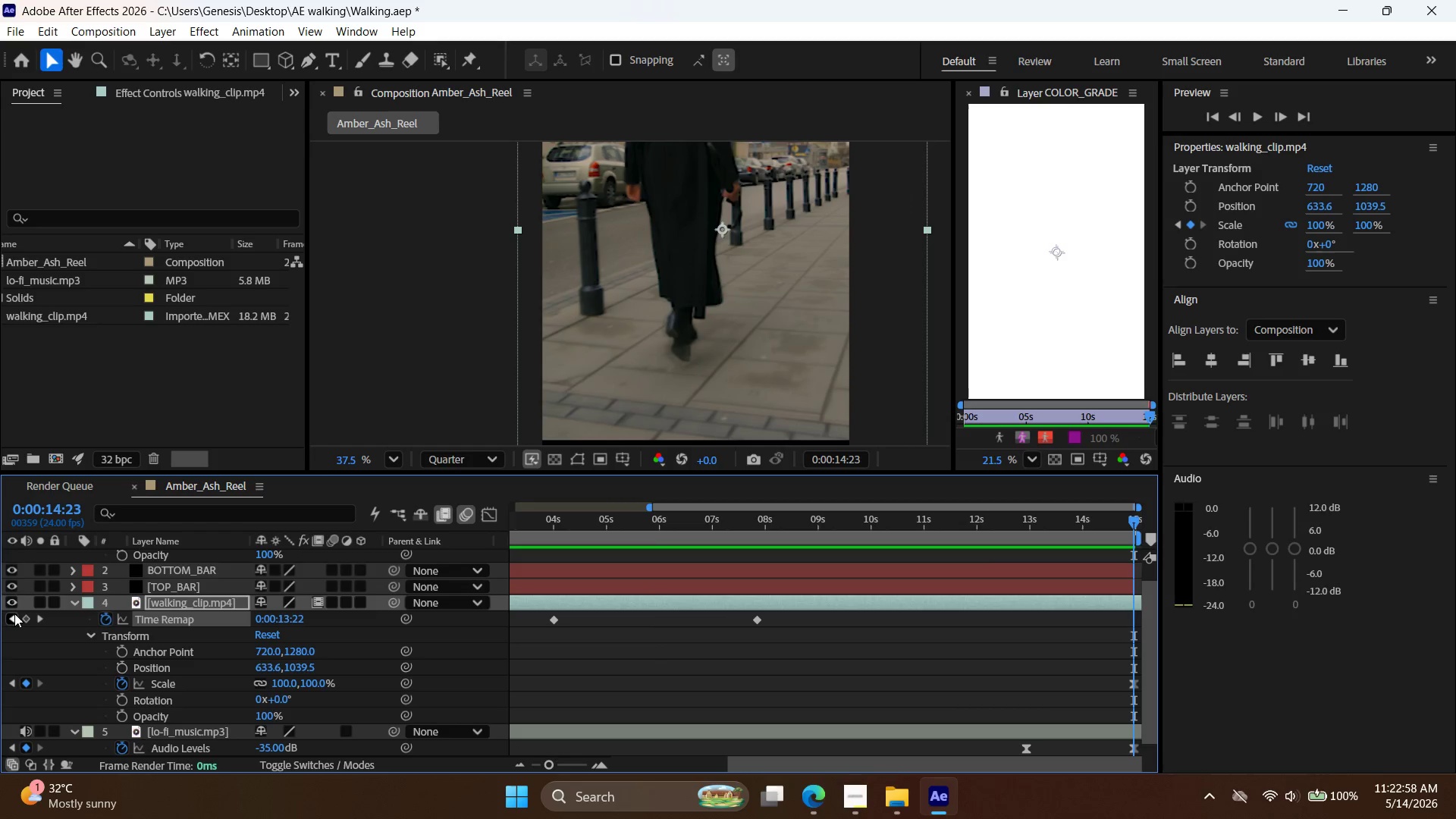 
left_click([24, 623])
 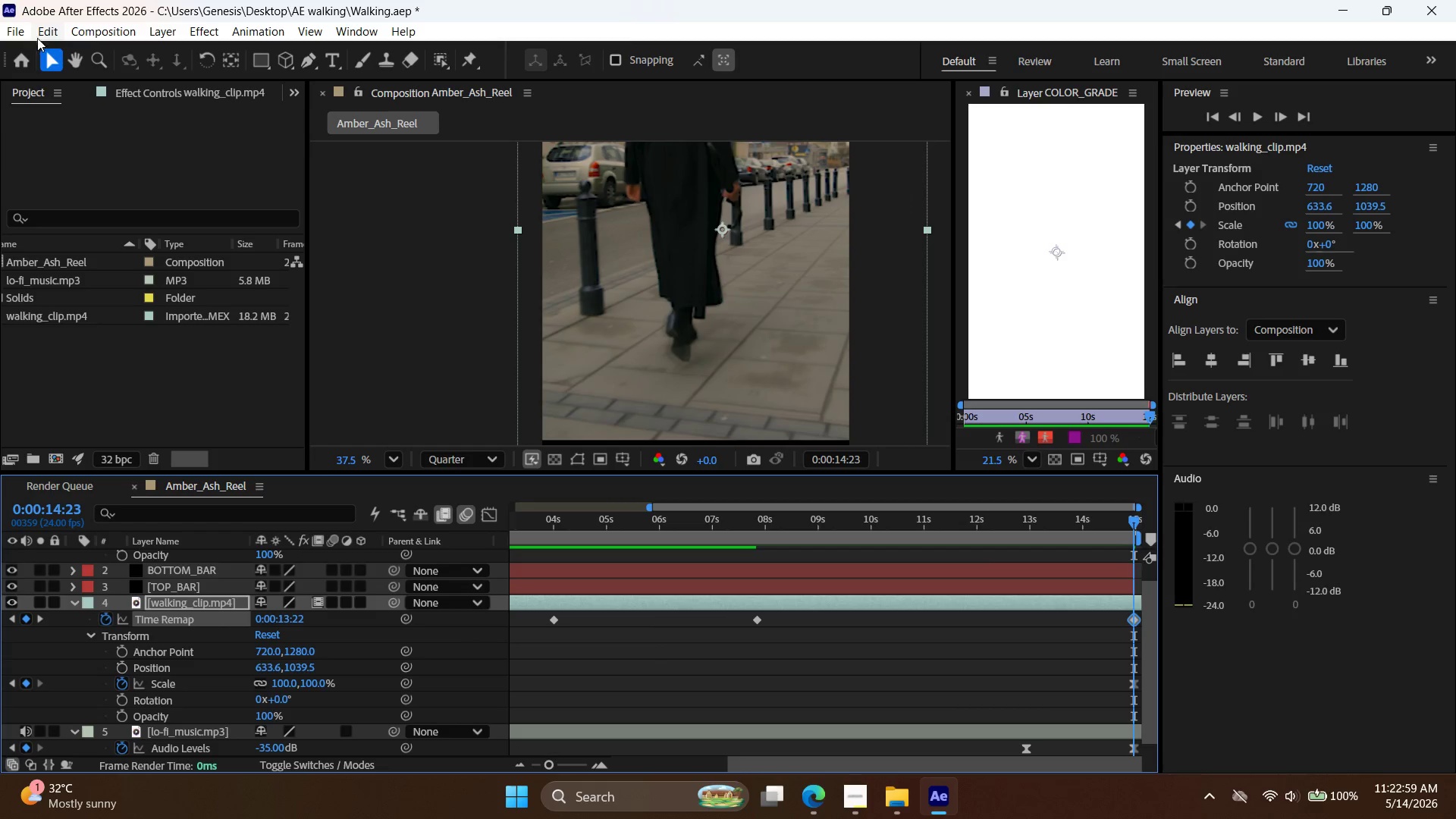 
left_click([31, 31])
 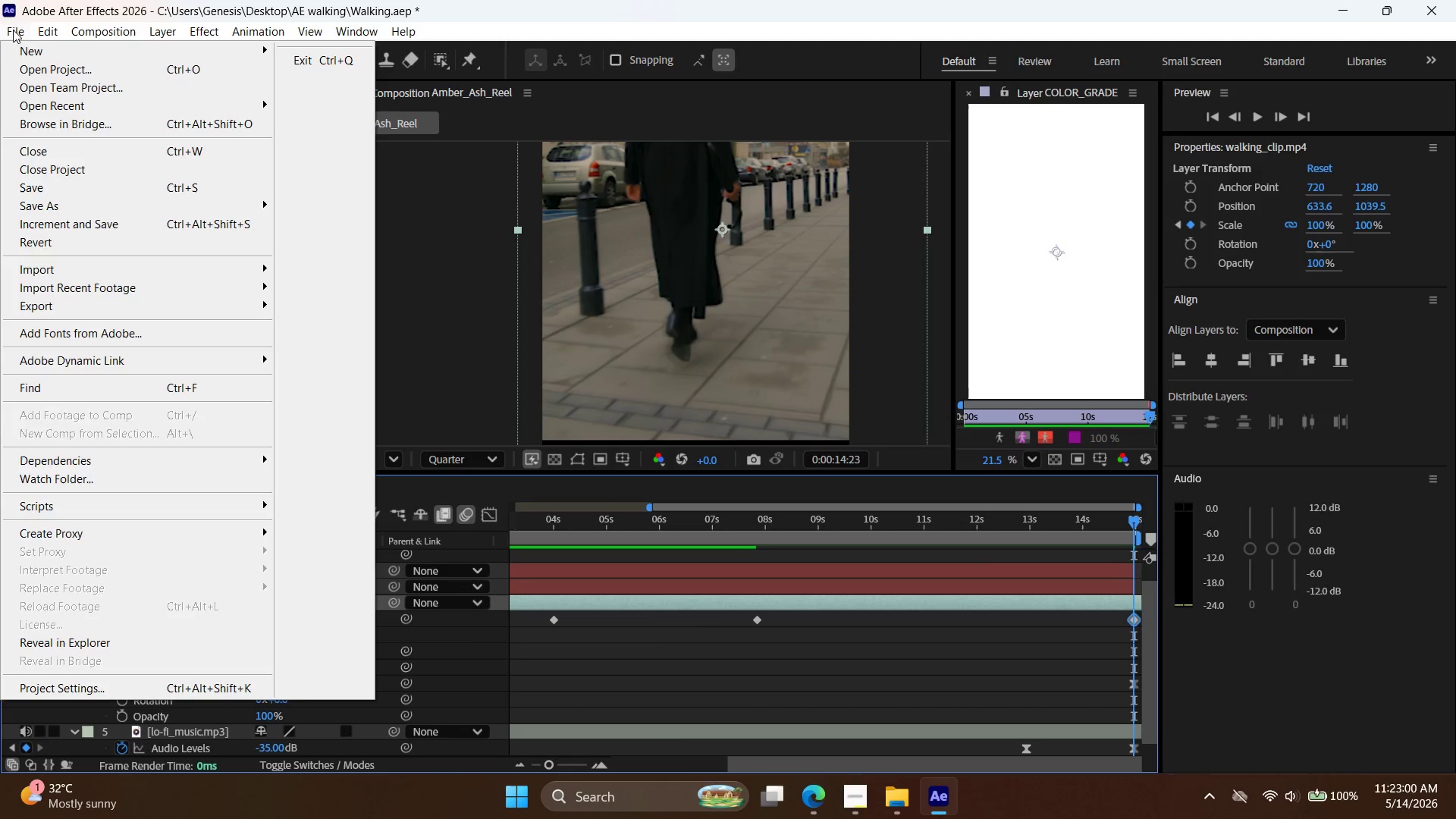 
left_click([13, 30])
 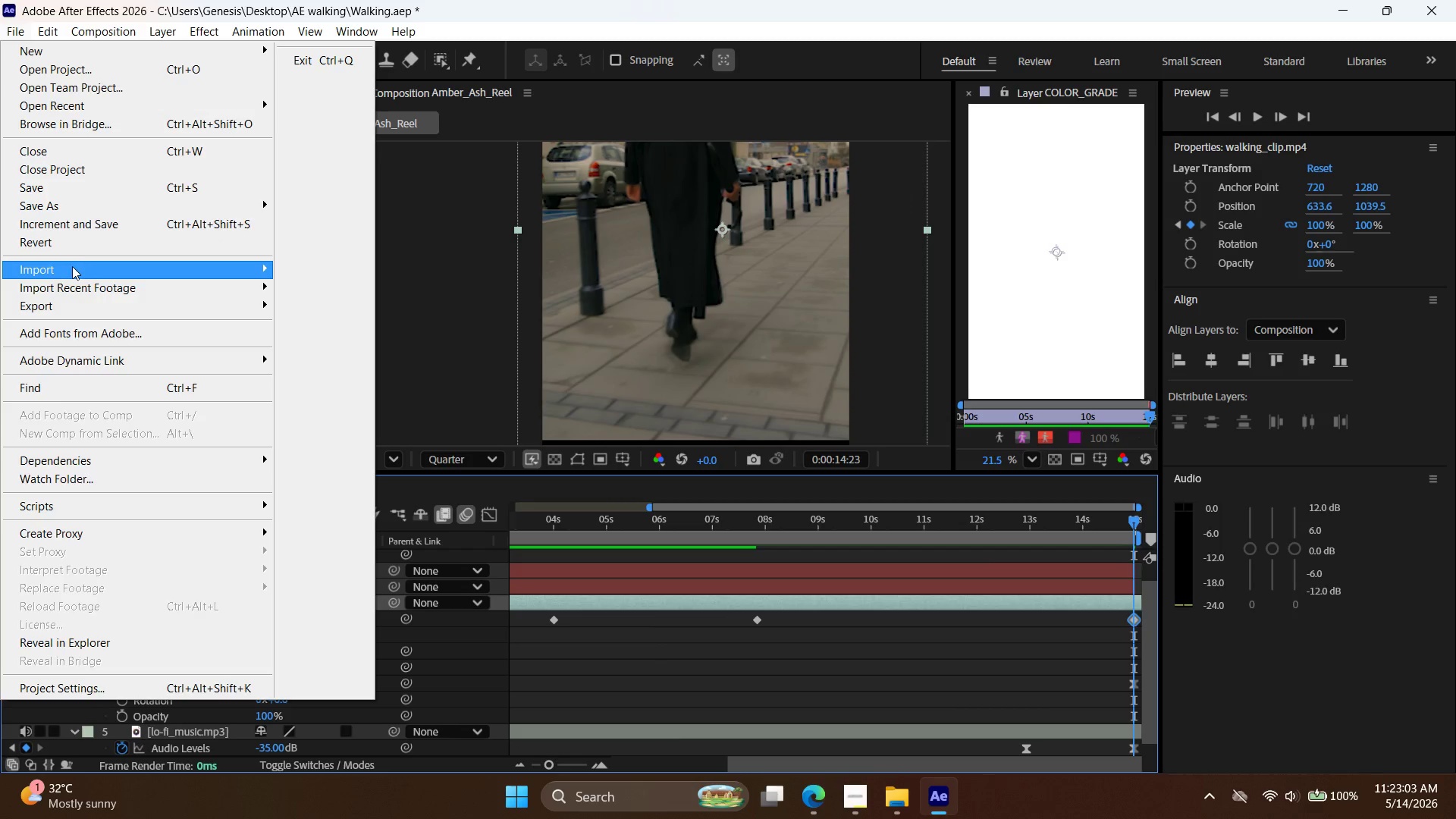 
left_click([67, 185])
 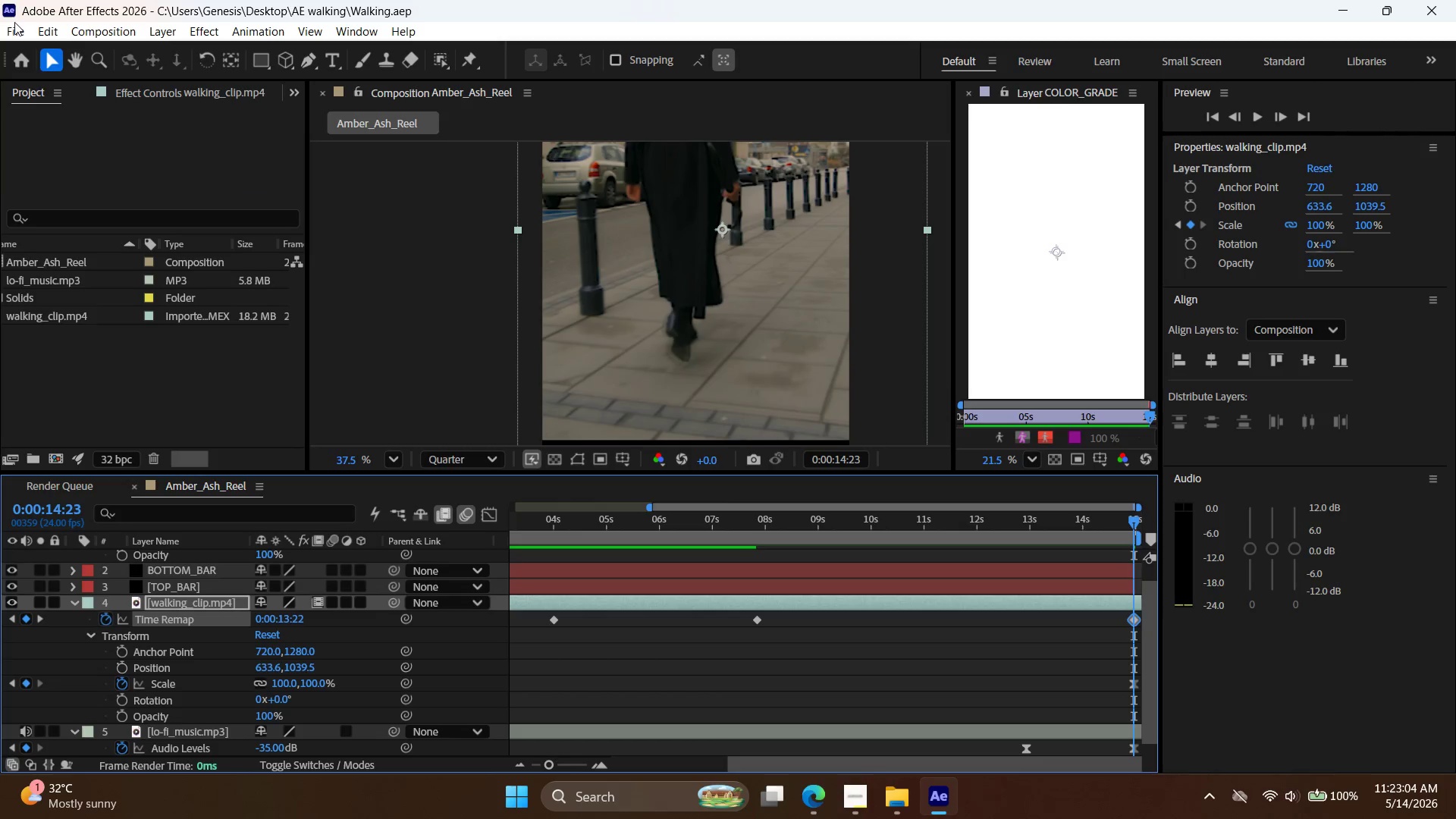 
left_click([14, 30])
 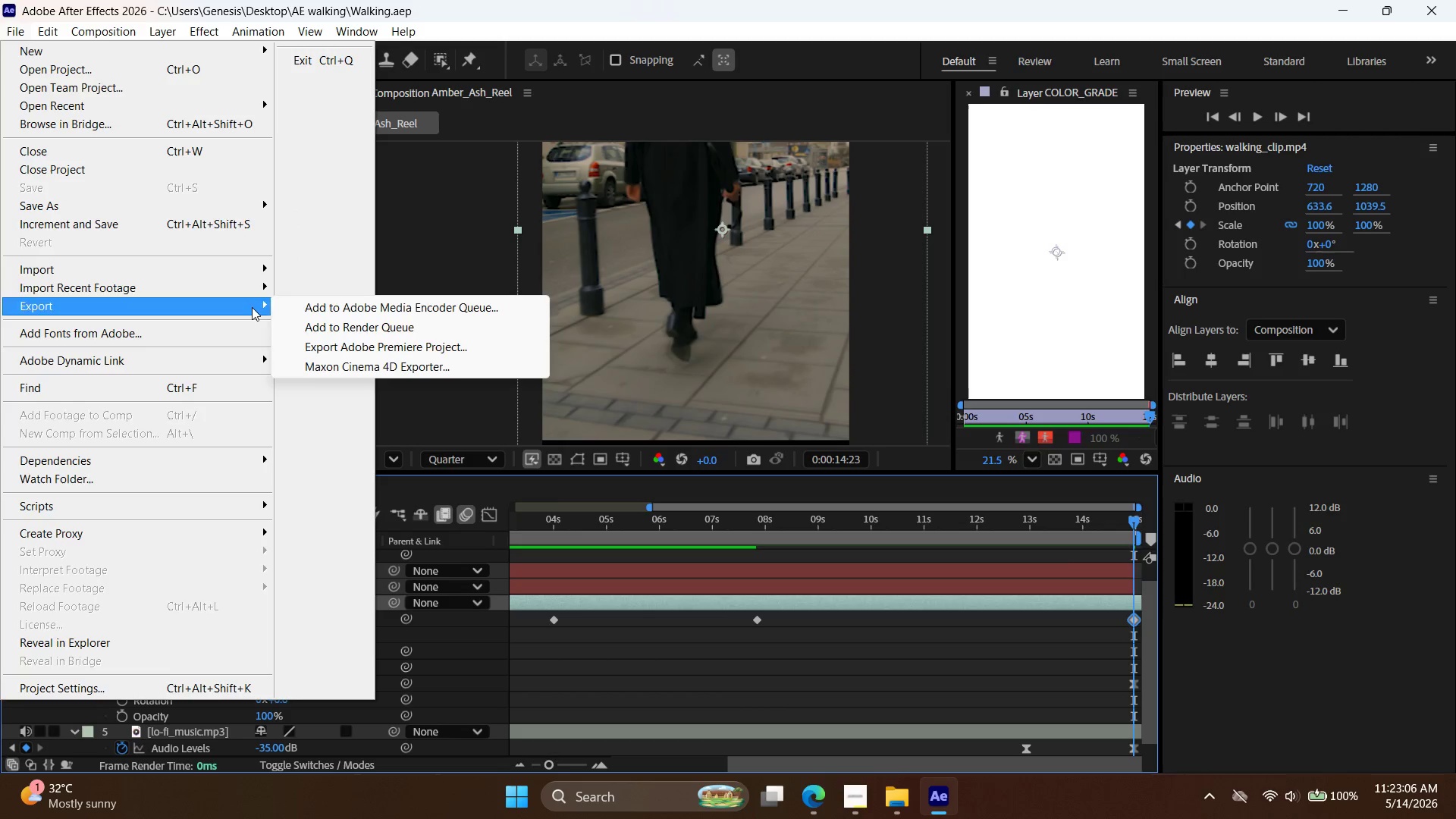 
left_click([300, 328])
 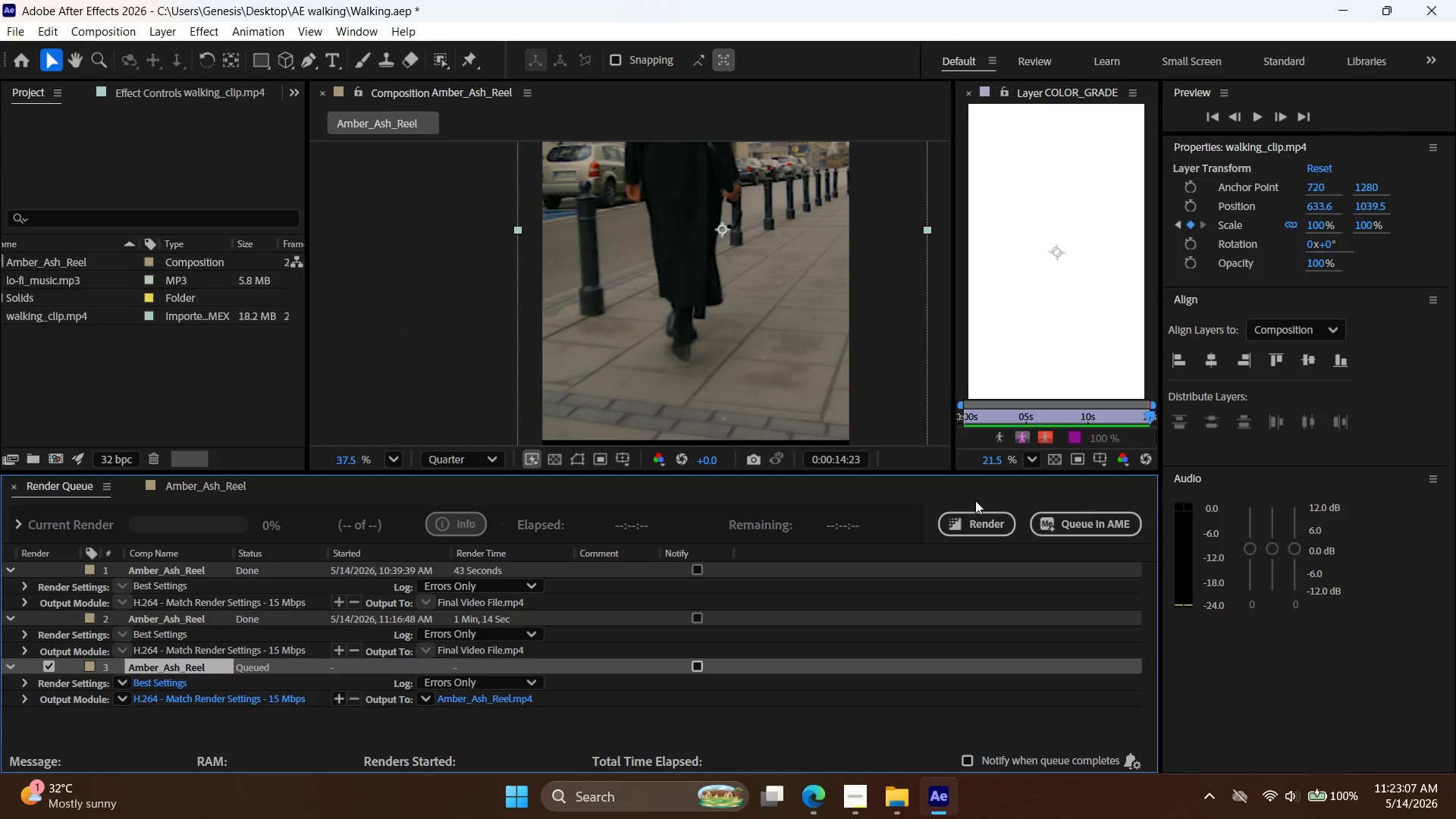 
left_click([990, 524])
 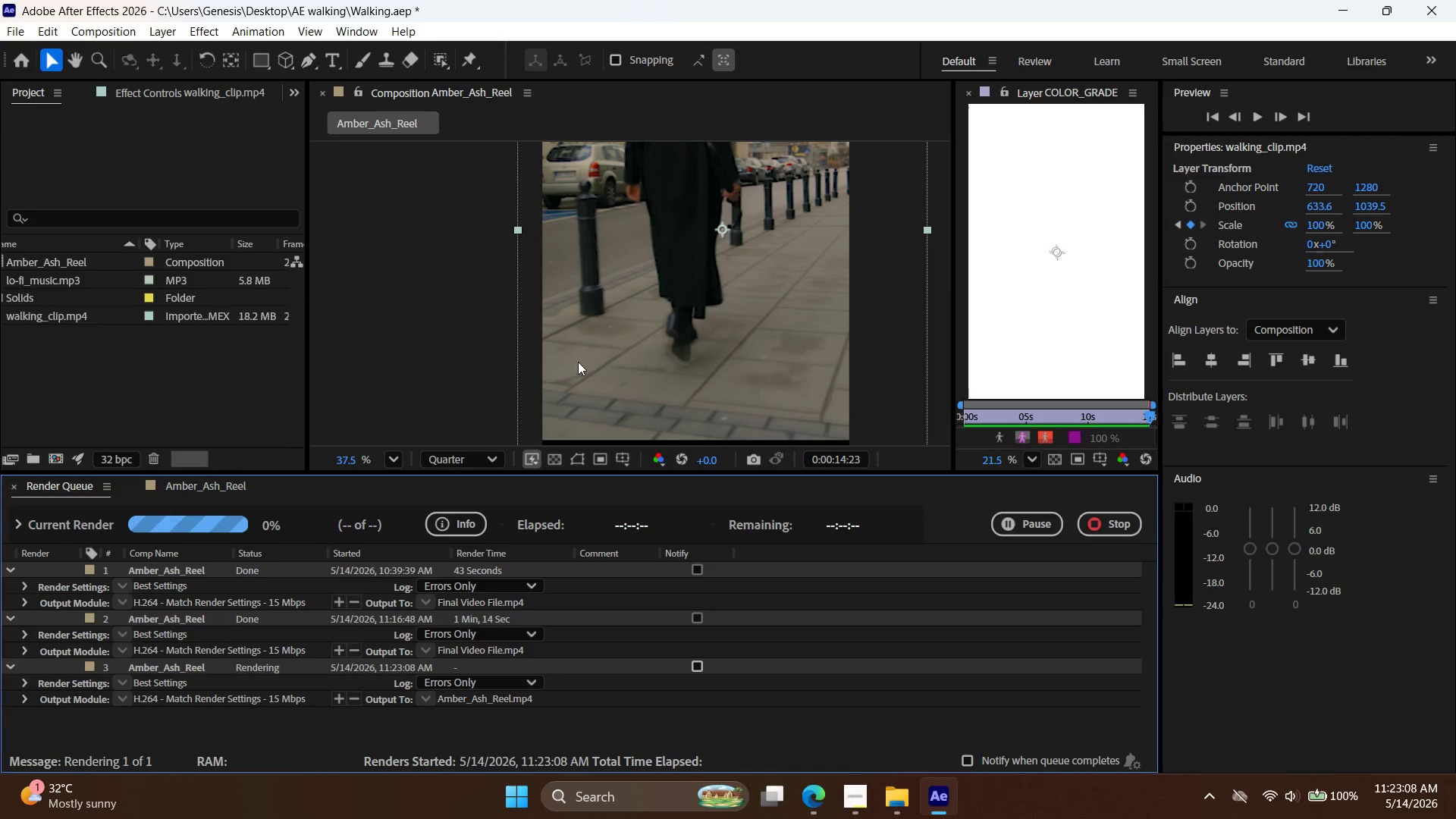 
mouse_move([494, 556])
 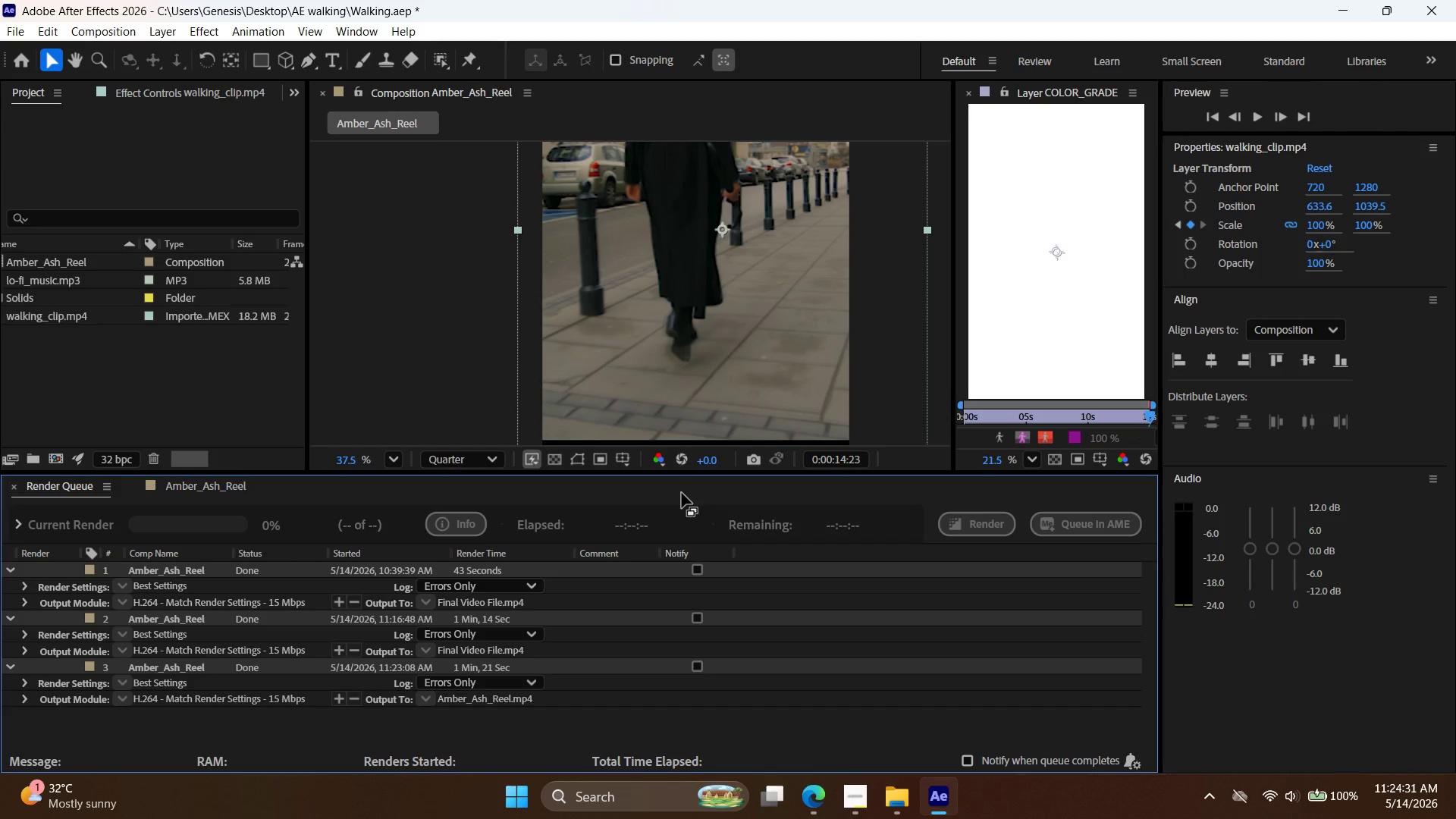 
wait(85.21)
 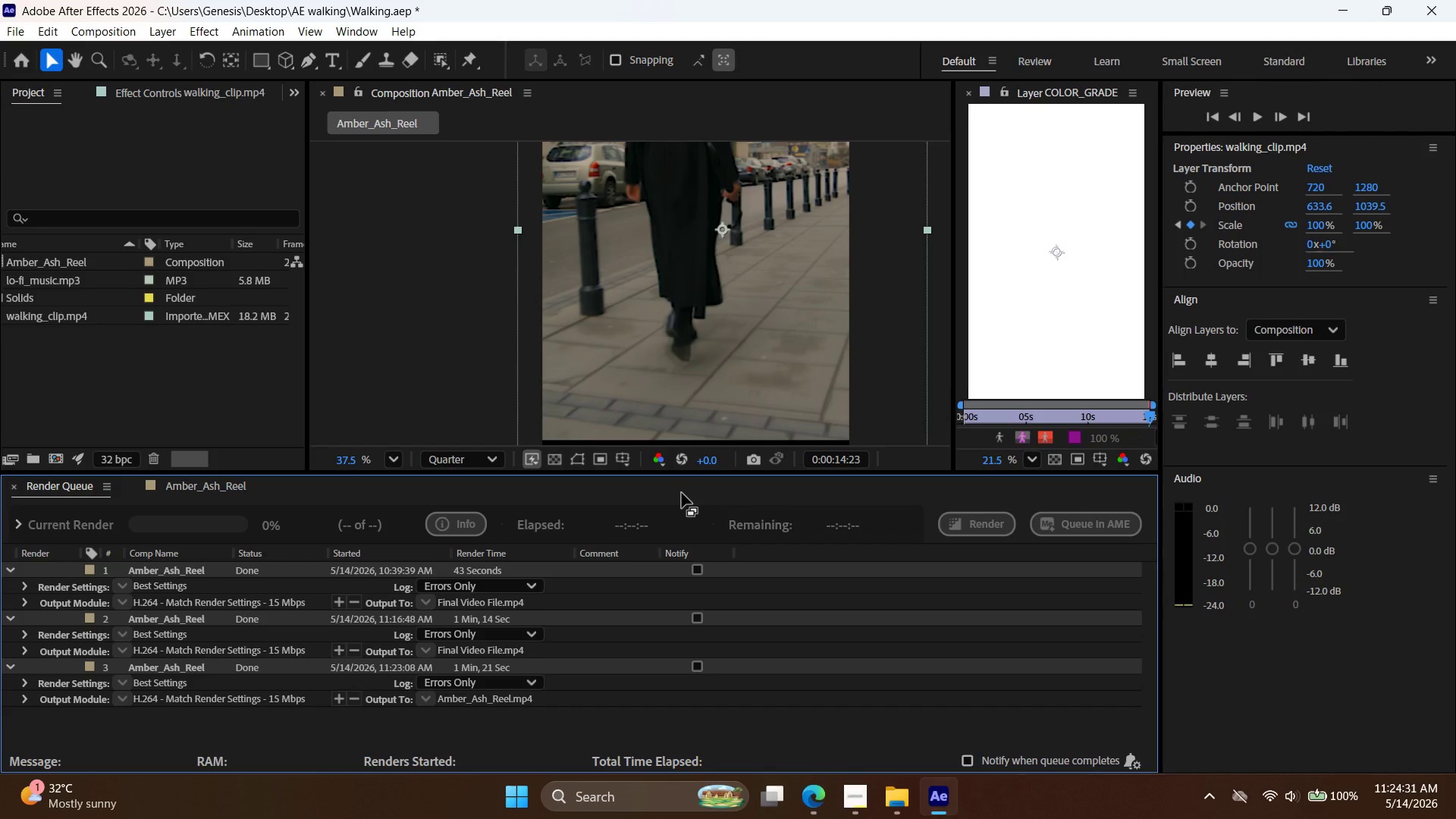 
left_click([901, 795])
 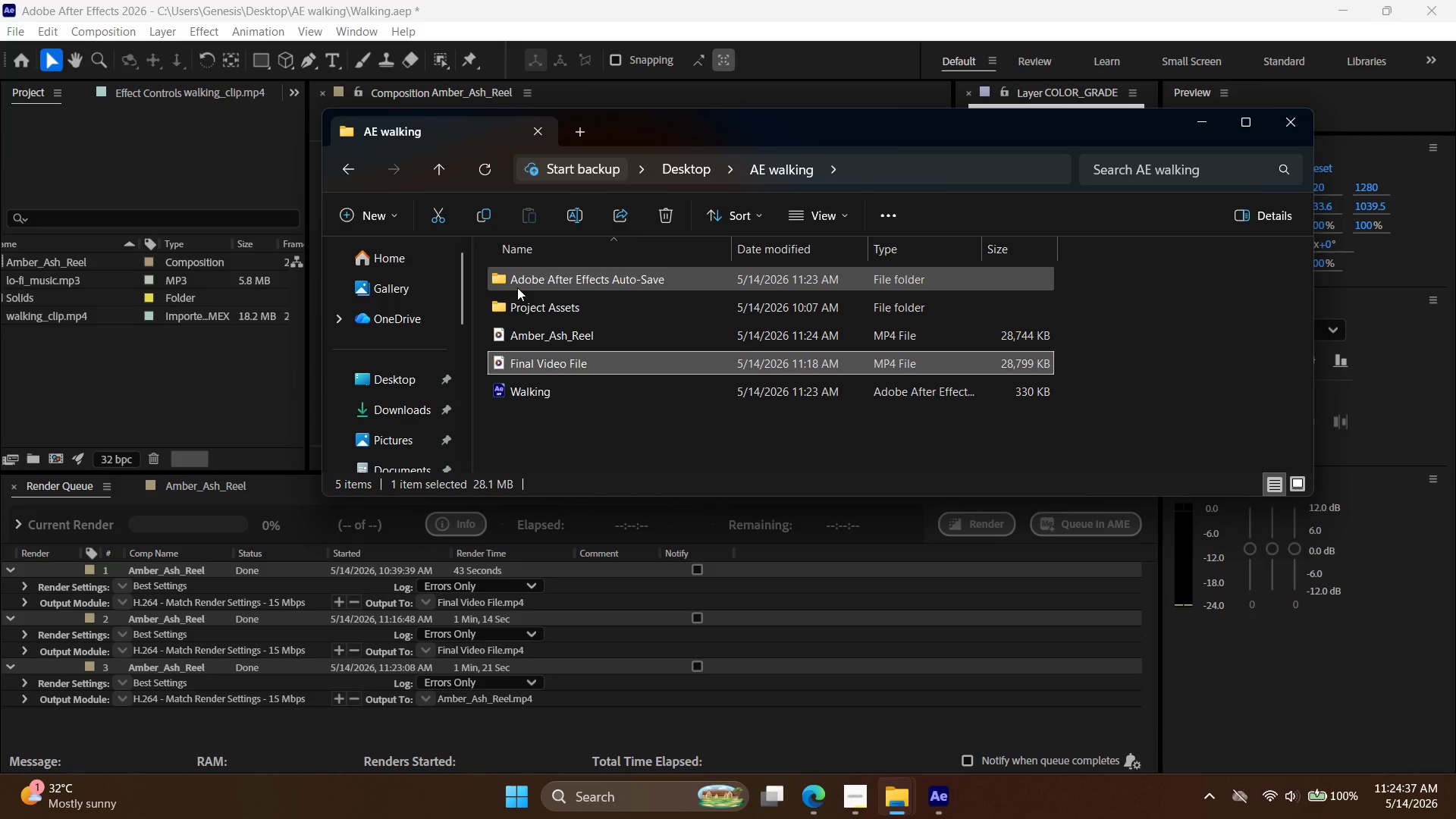 
left_click([564, 336])
 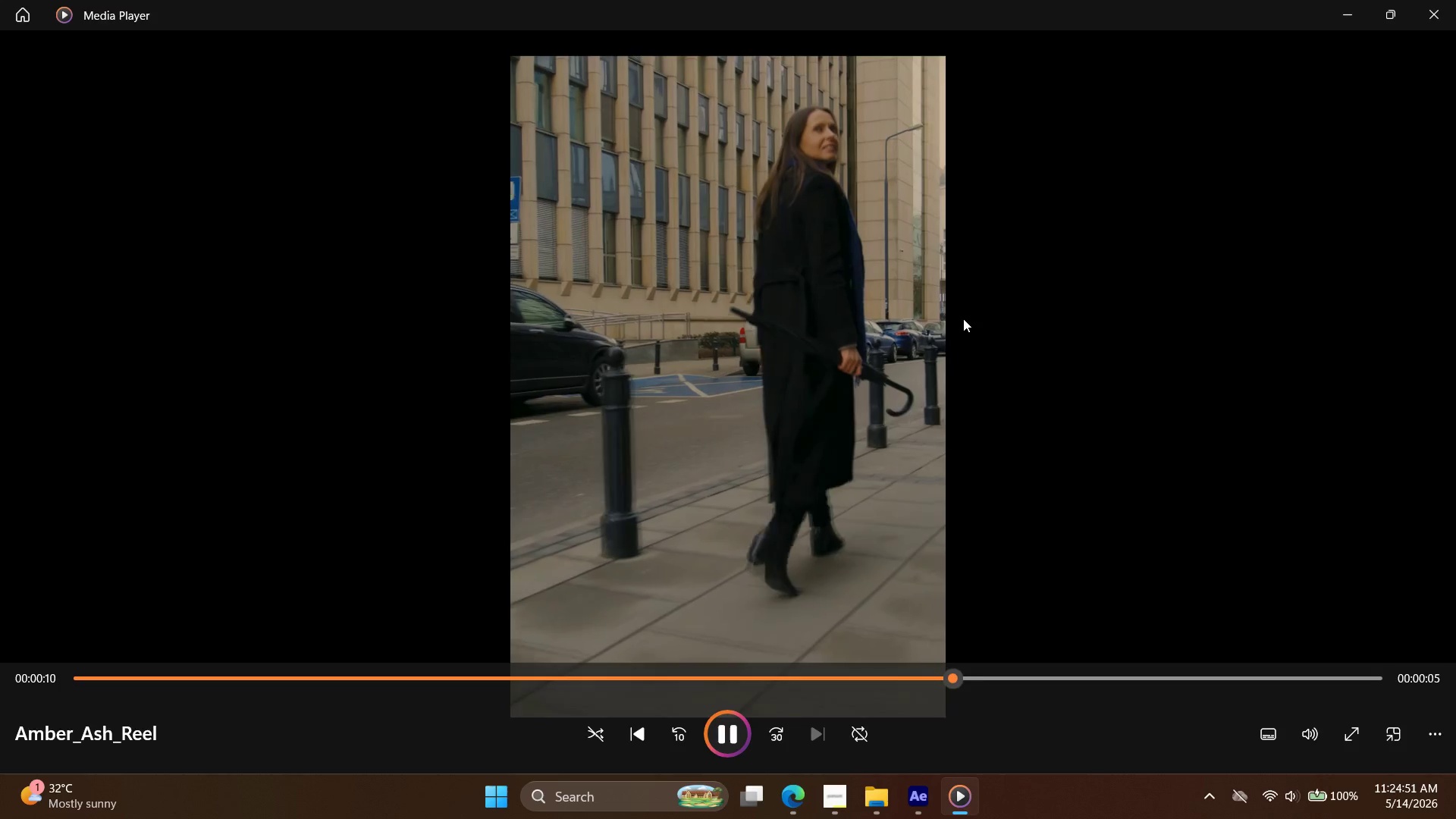 
wait(18.28)
 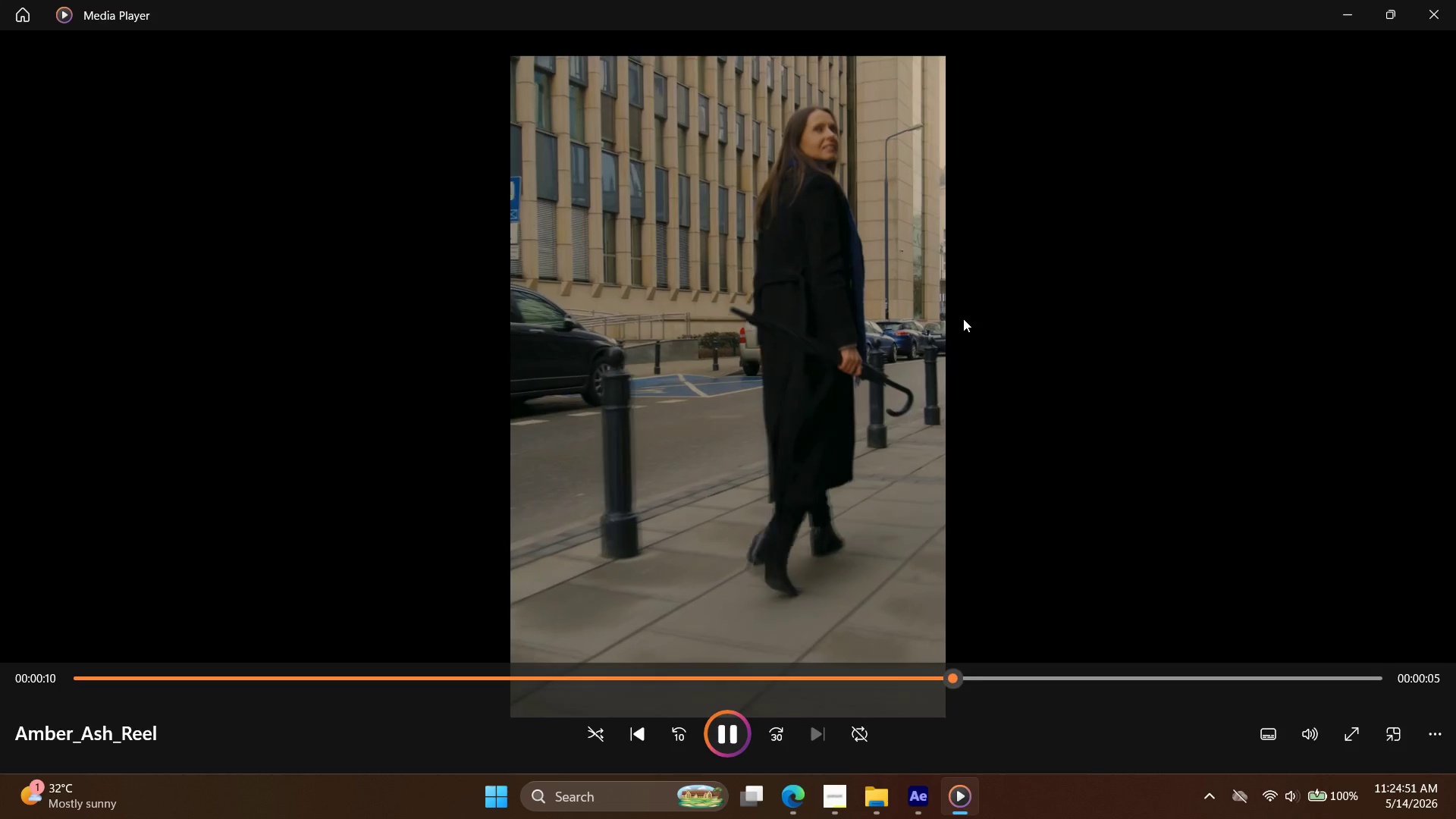 
left_click([1448, 0])
 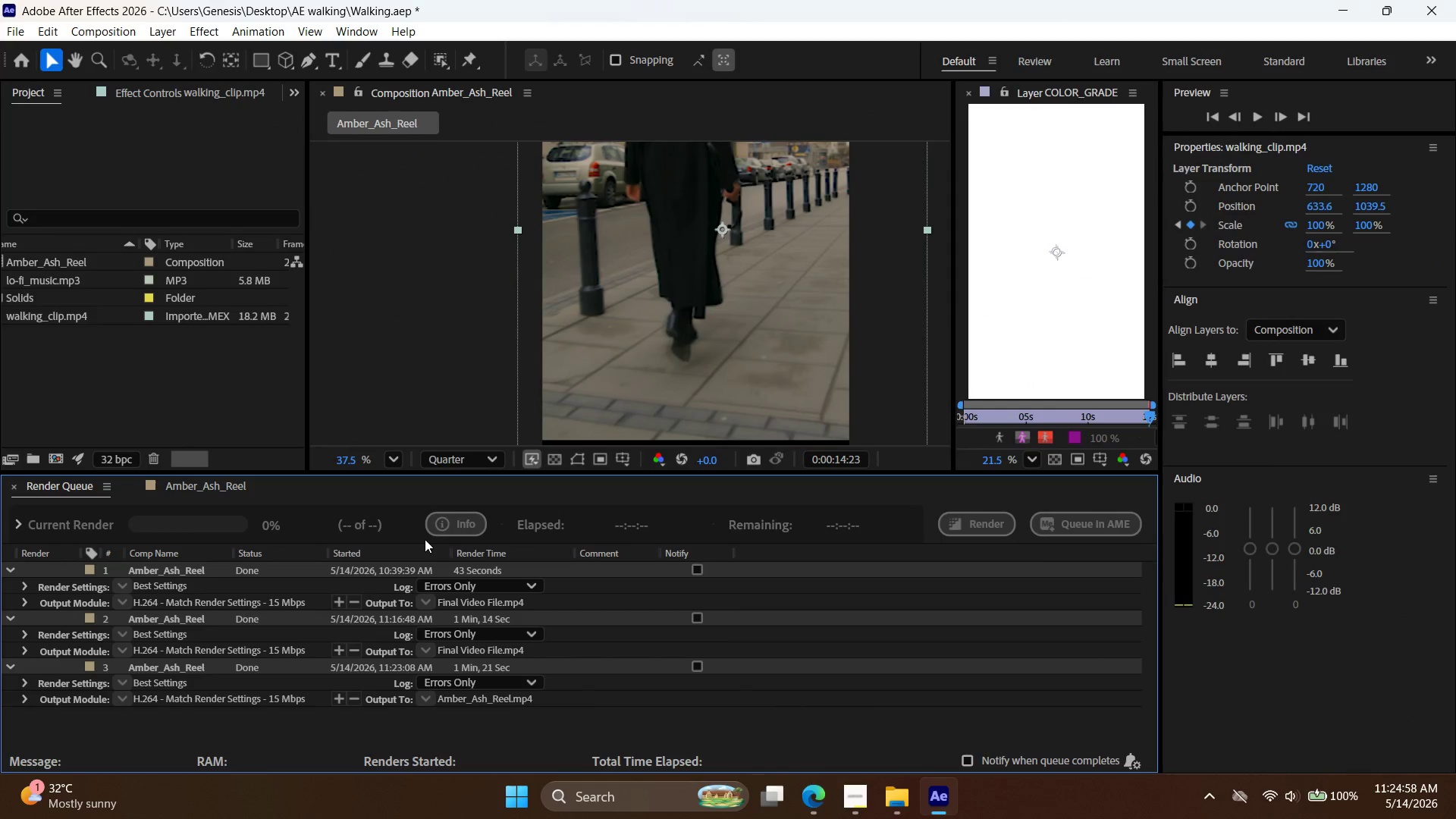 
left_click([211, 485])
 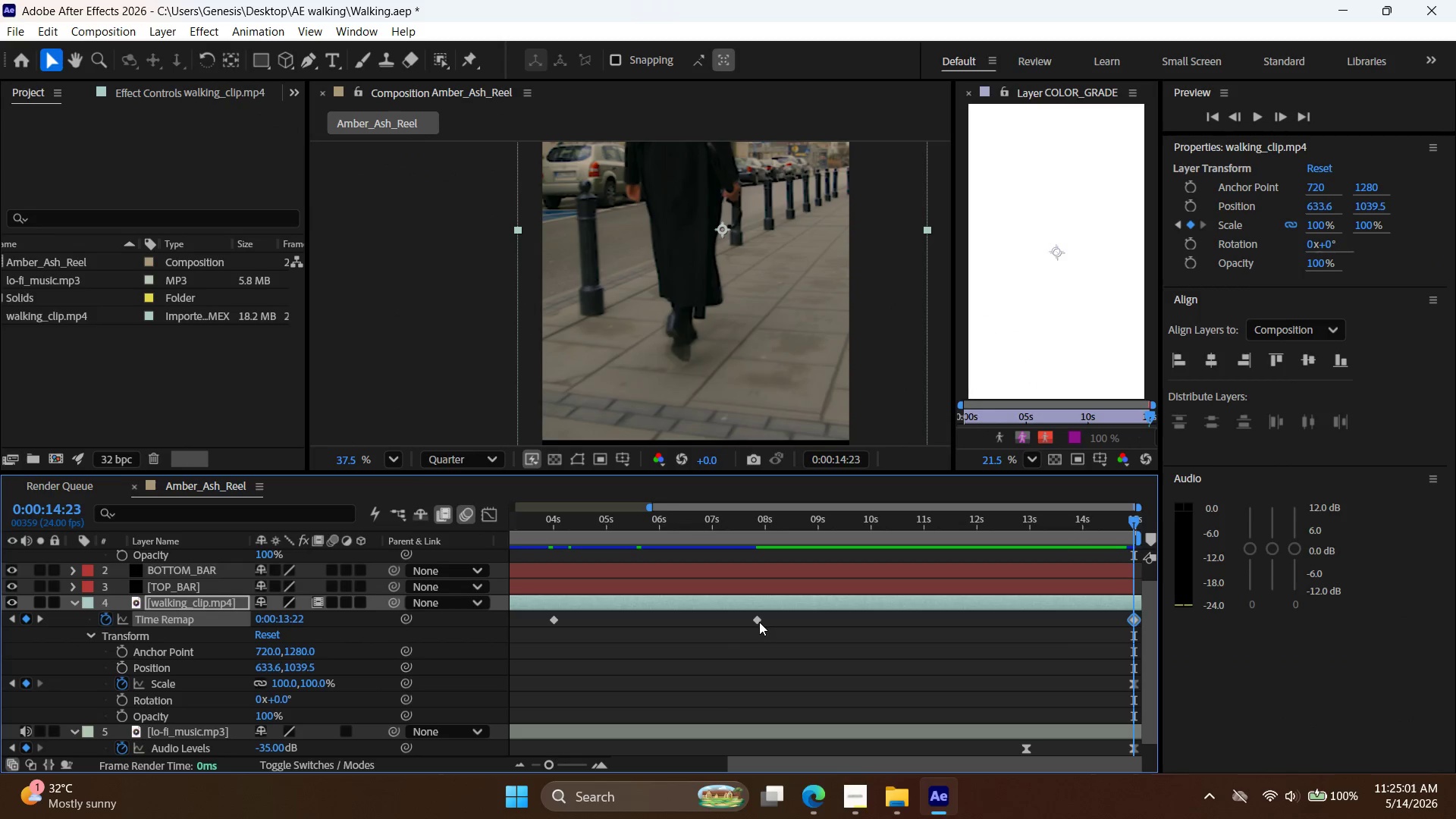 
left_click_drag(start_coordinate=[757, 620], to_coordinate=[814, 624])
 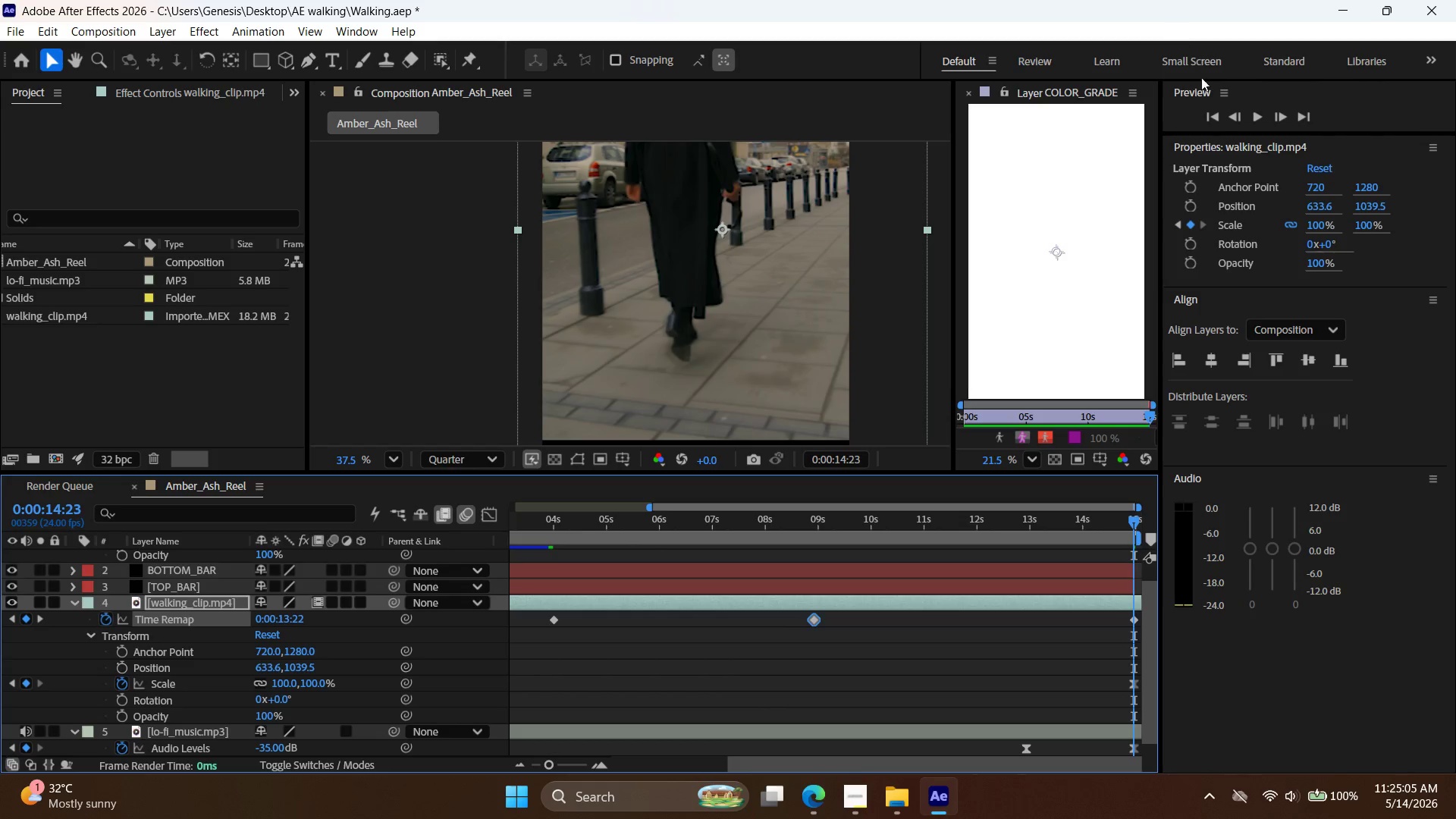 
double_click([1255, 111])
 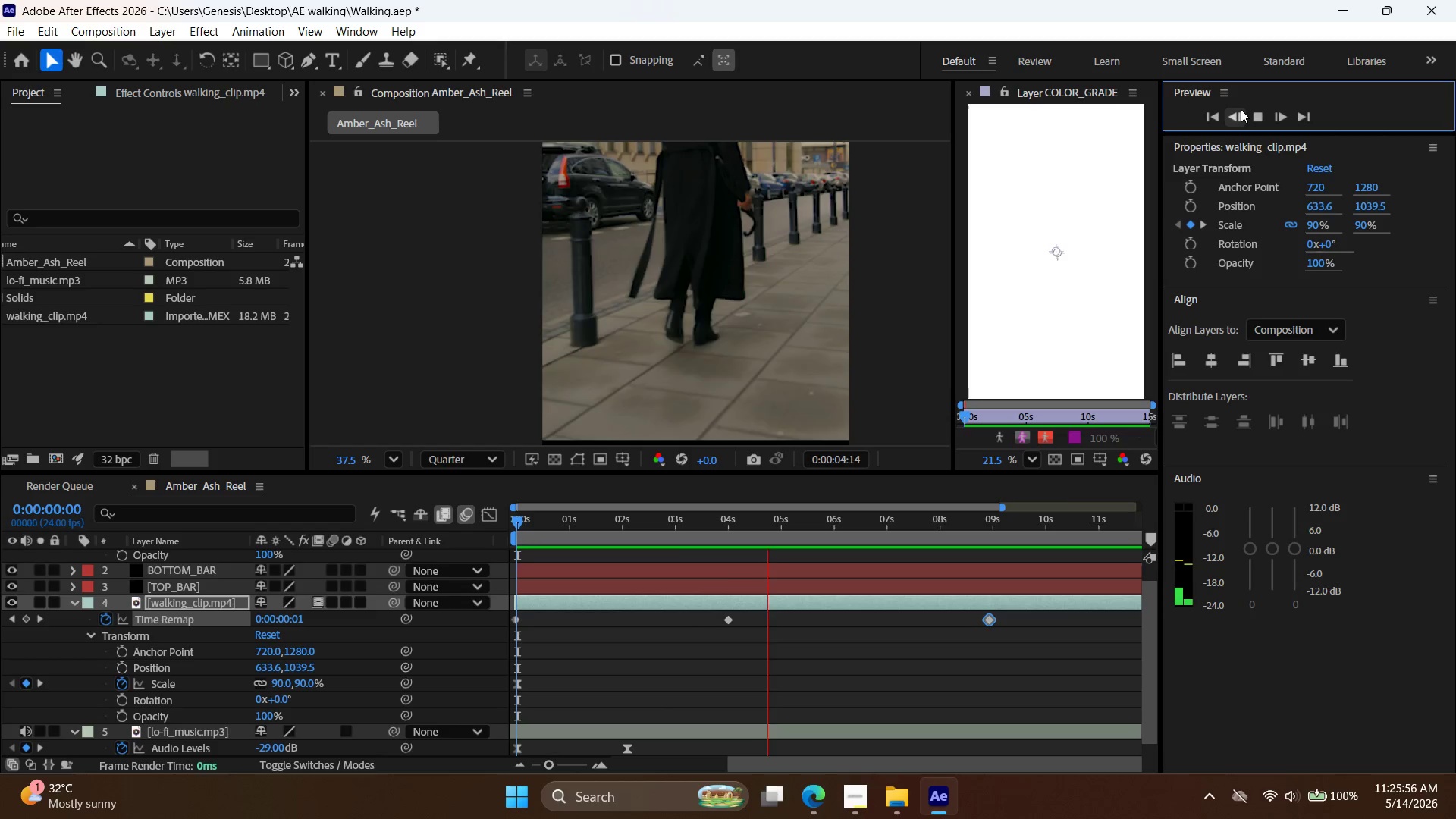 
wait(54.92)
 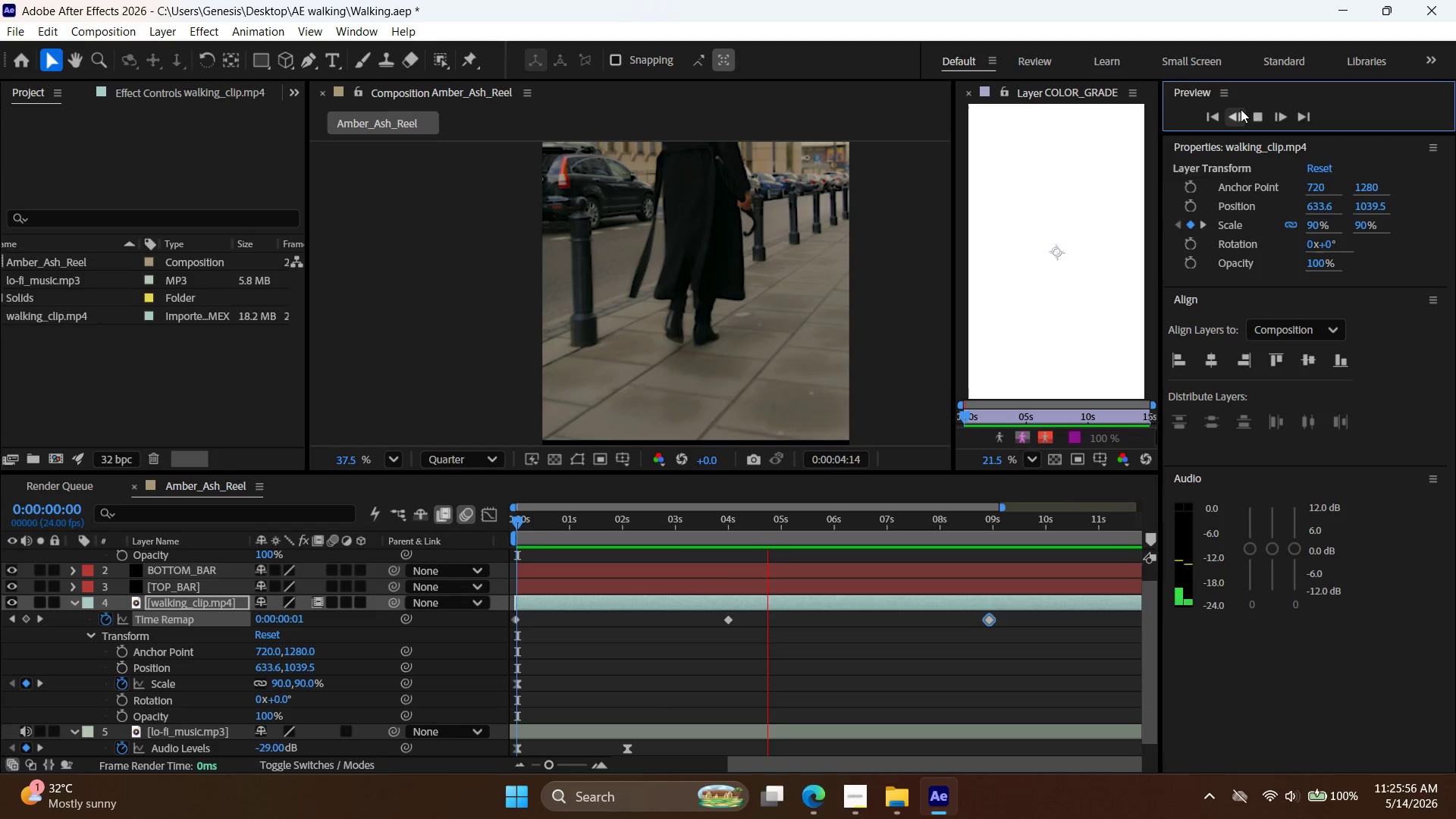 
left_click([1263, 105])
 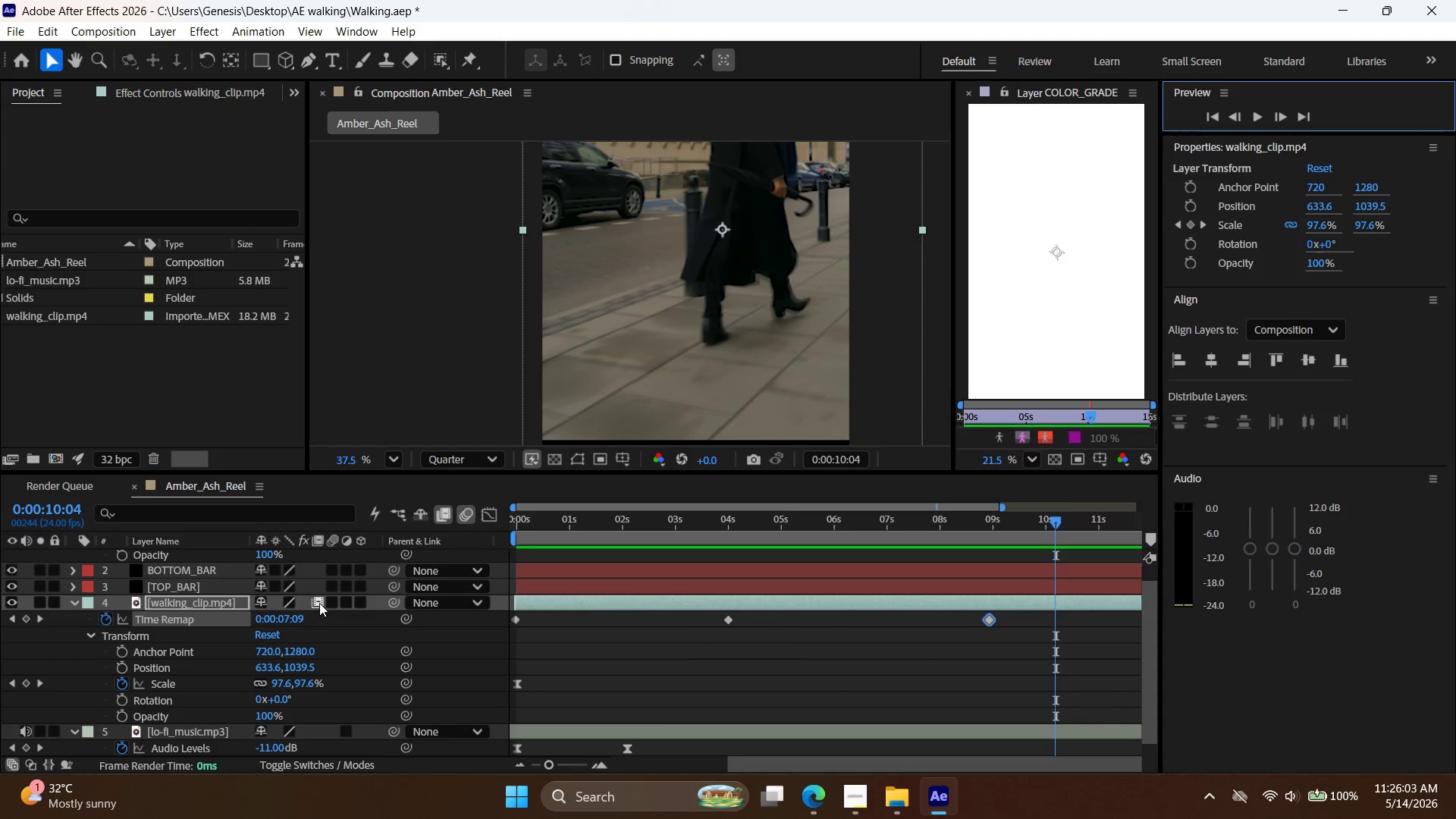 
left_click([318, 601])
 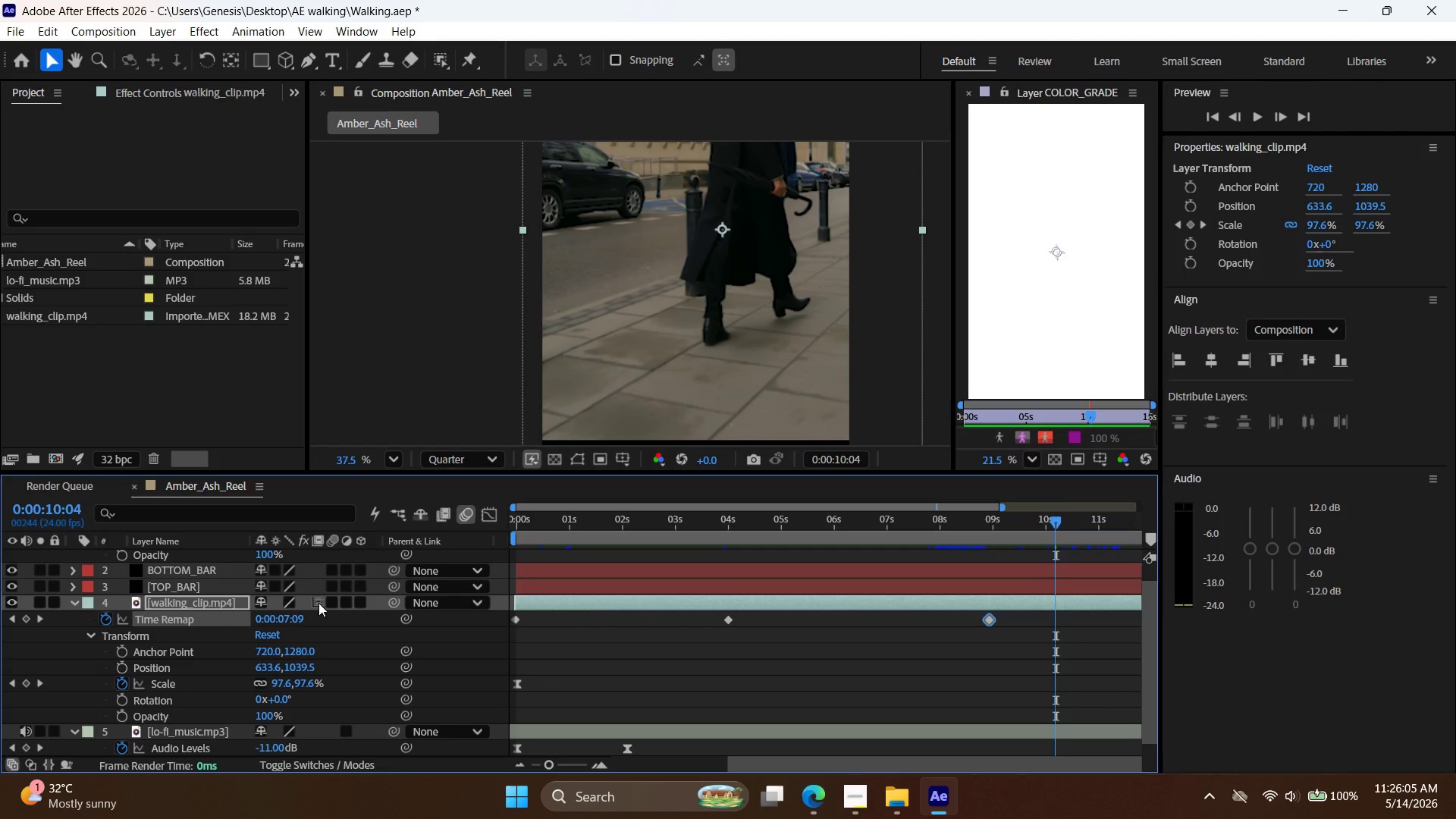 
left_click([318, 601])
 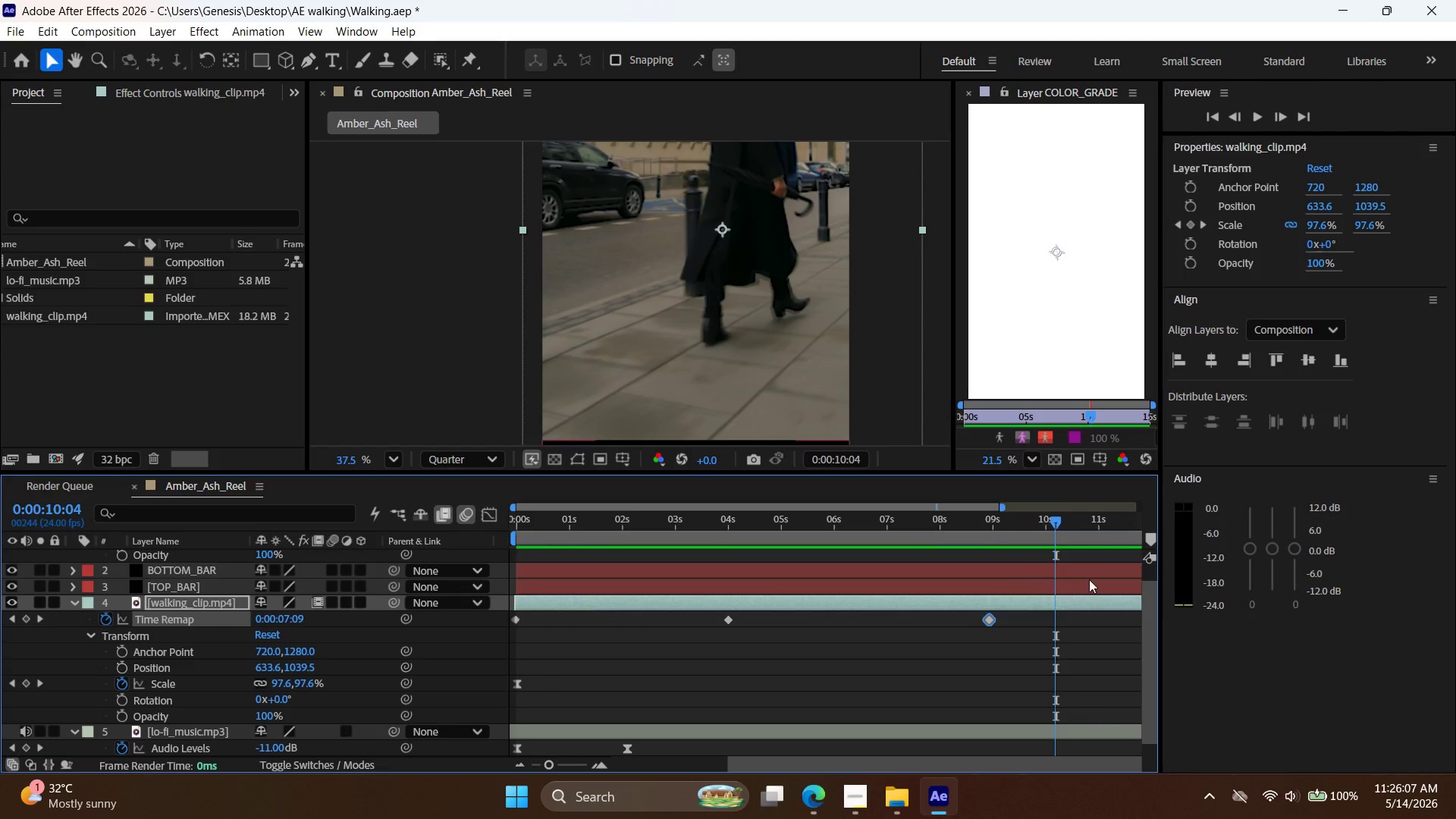 
left_click_drag(start_coordinate=[1144, 604], to_coordinate=[1123, 696])
 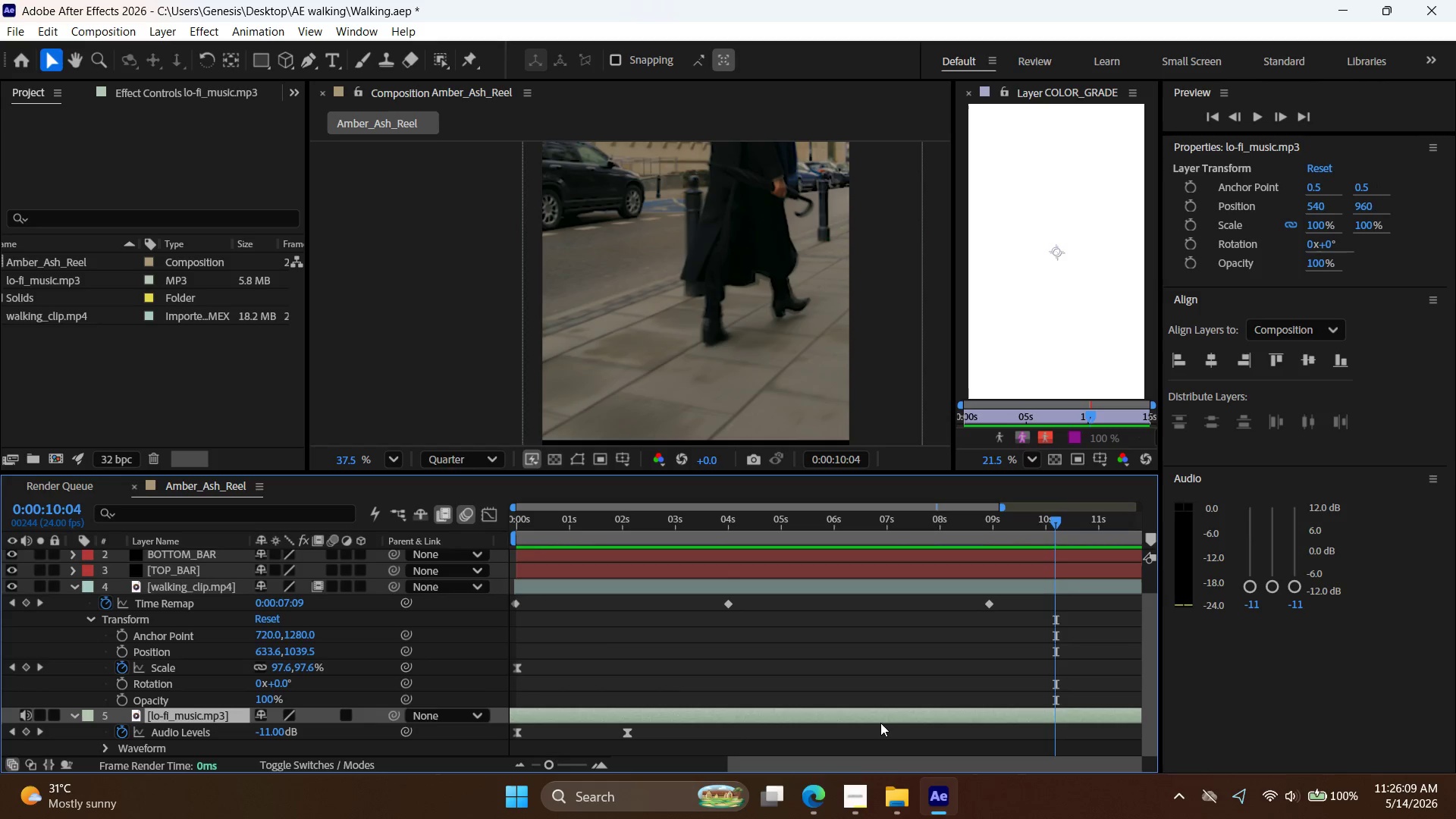 
left_click([883, 724])
 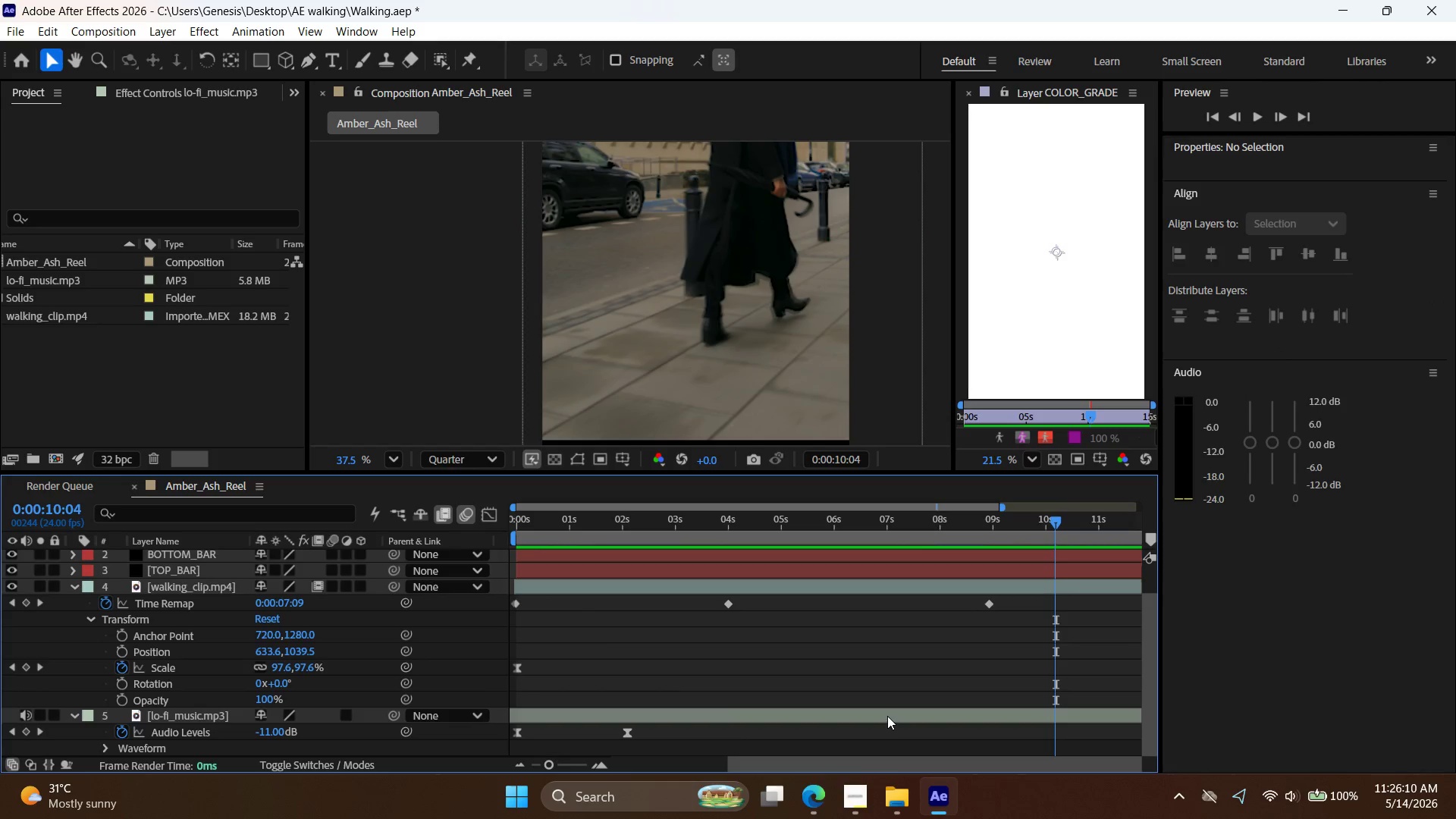 
left_click([887, 716])
 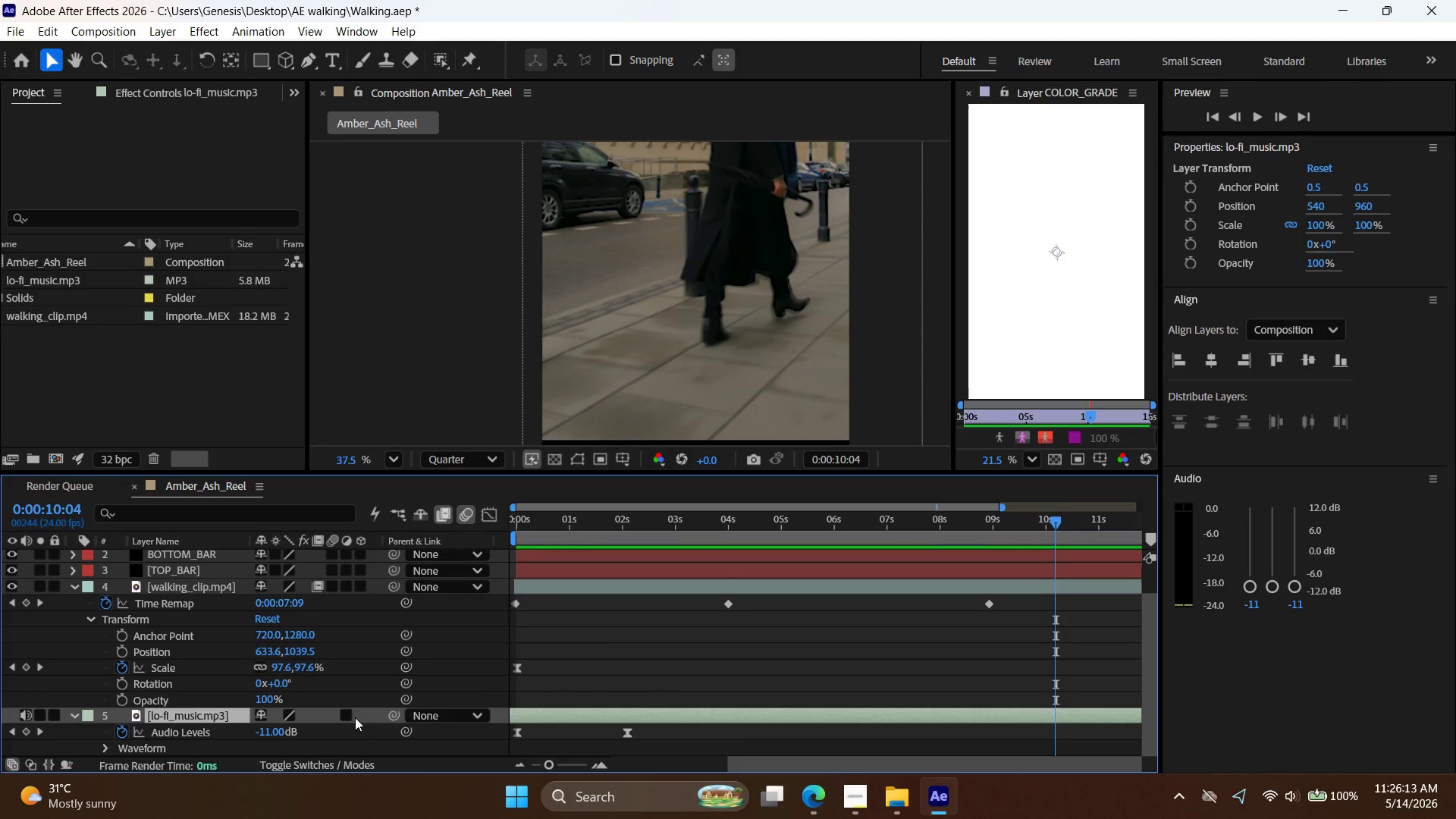 
left_click([598, 586])
 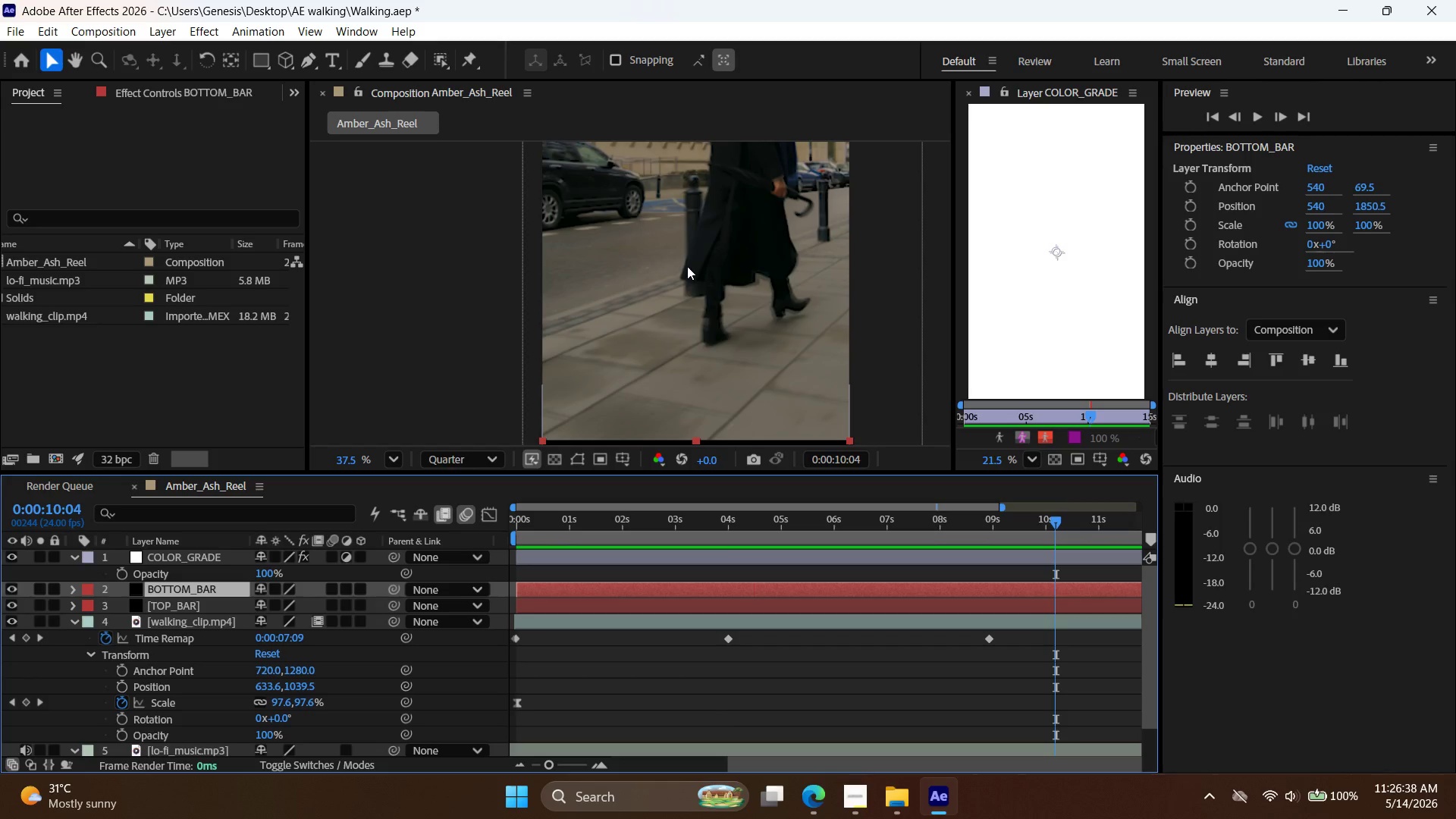 
scroll: coordinate [608, 551], scroll_direction: up, amount: 2.0
 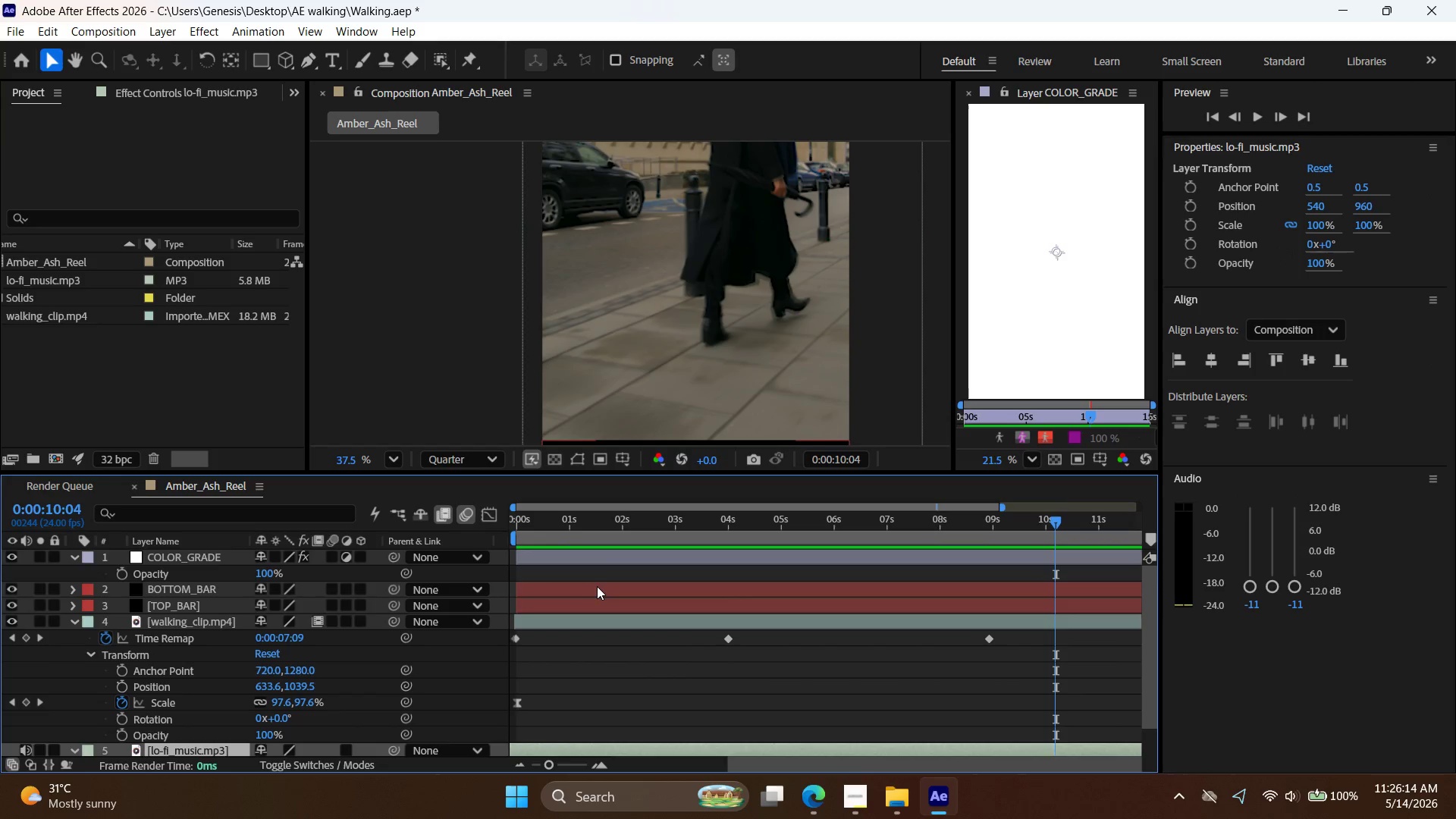 
wait(29.43)
 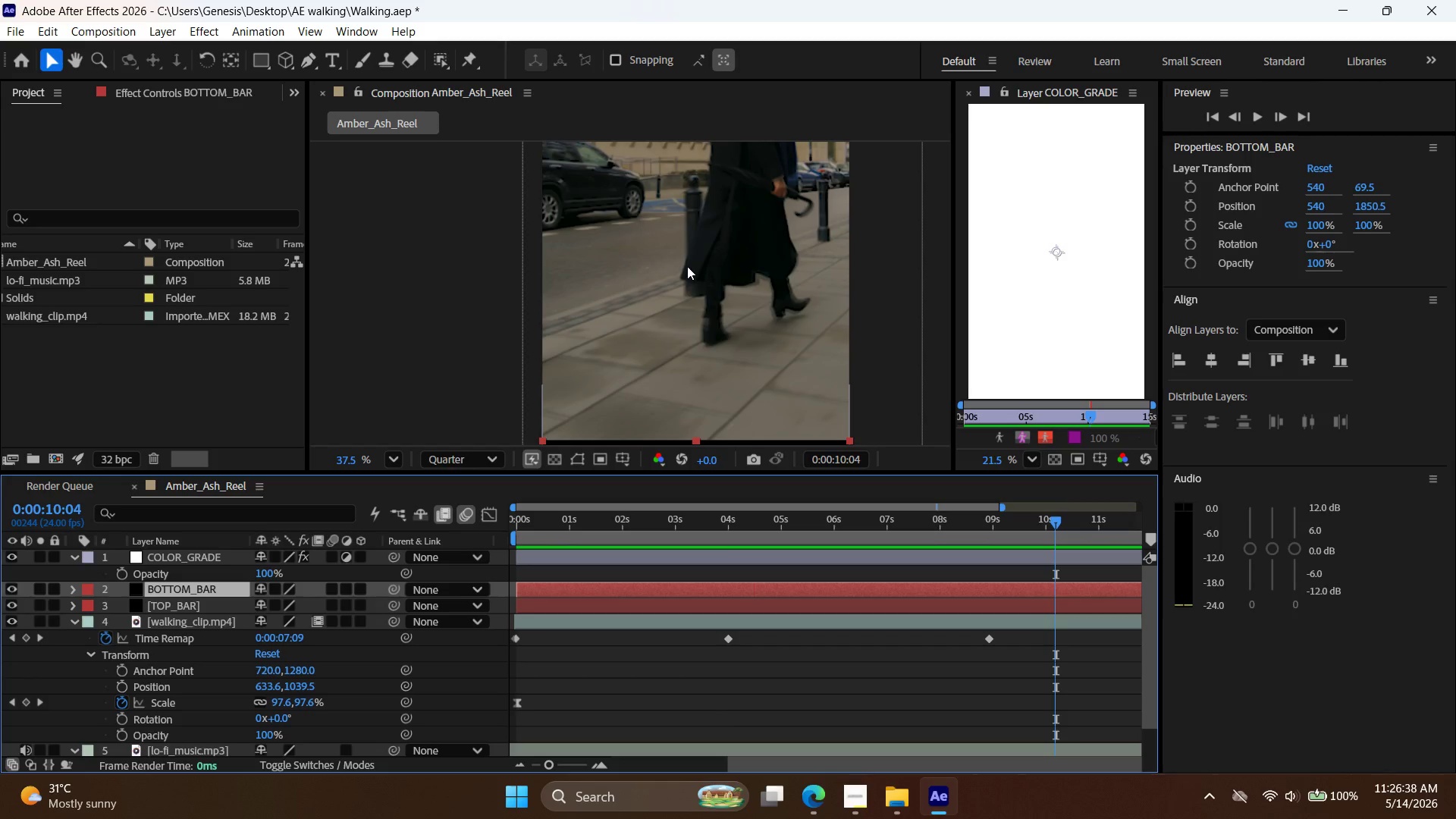 
scroll: coordinate [654, 379], scroll_direction: up, amount: 1.0